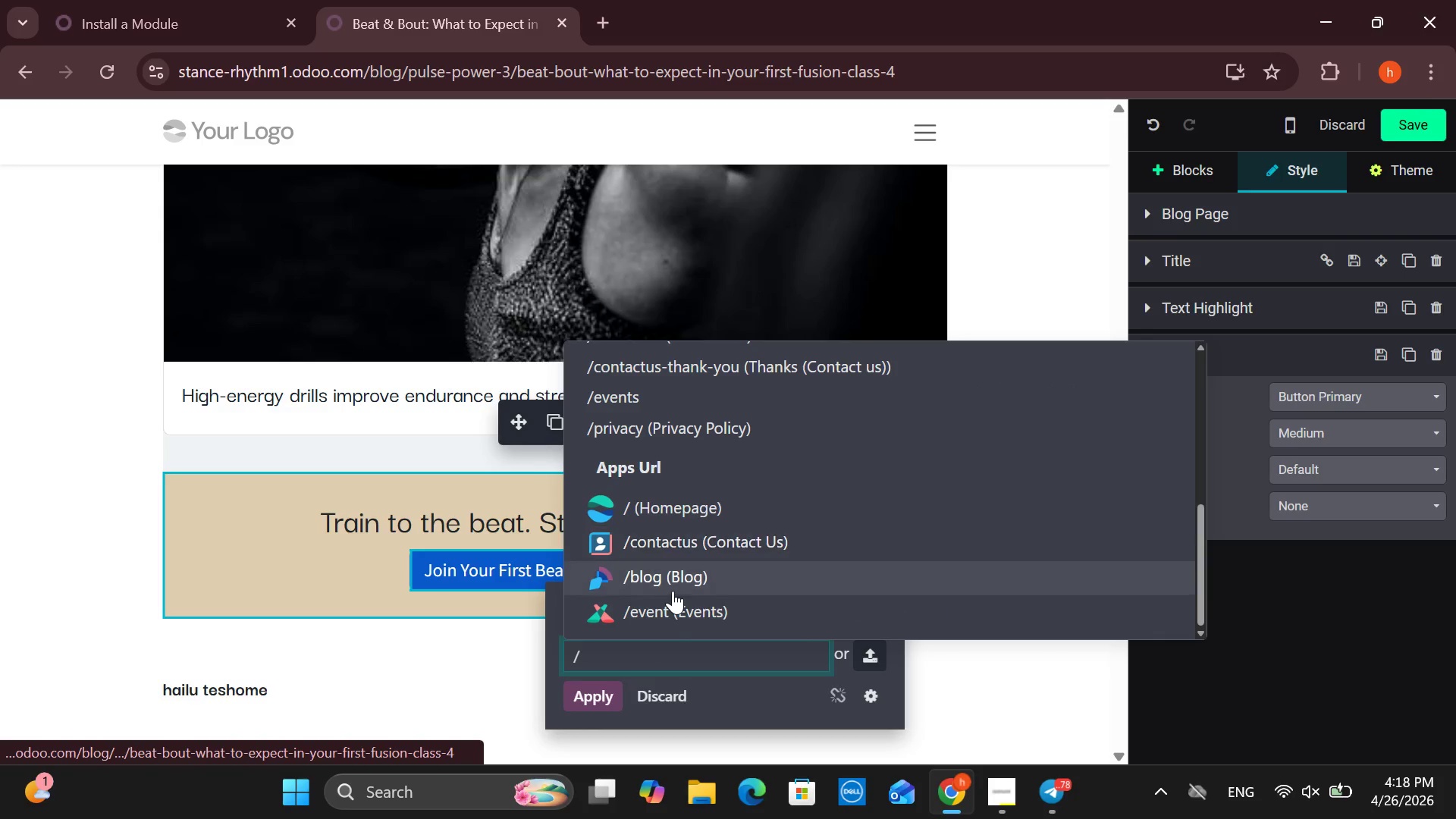 
left_click([692, 516])
 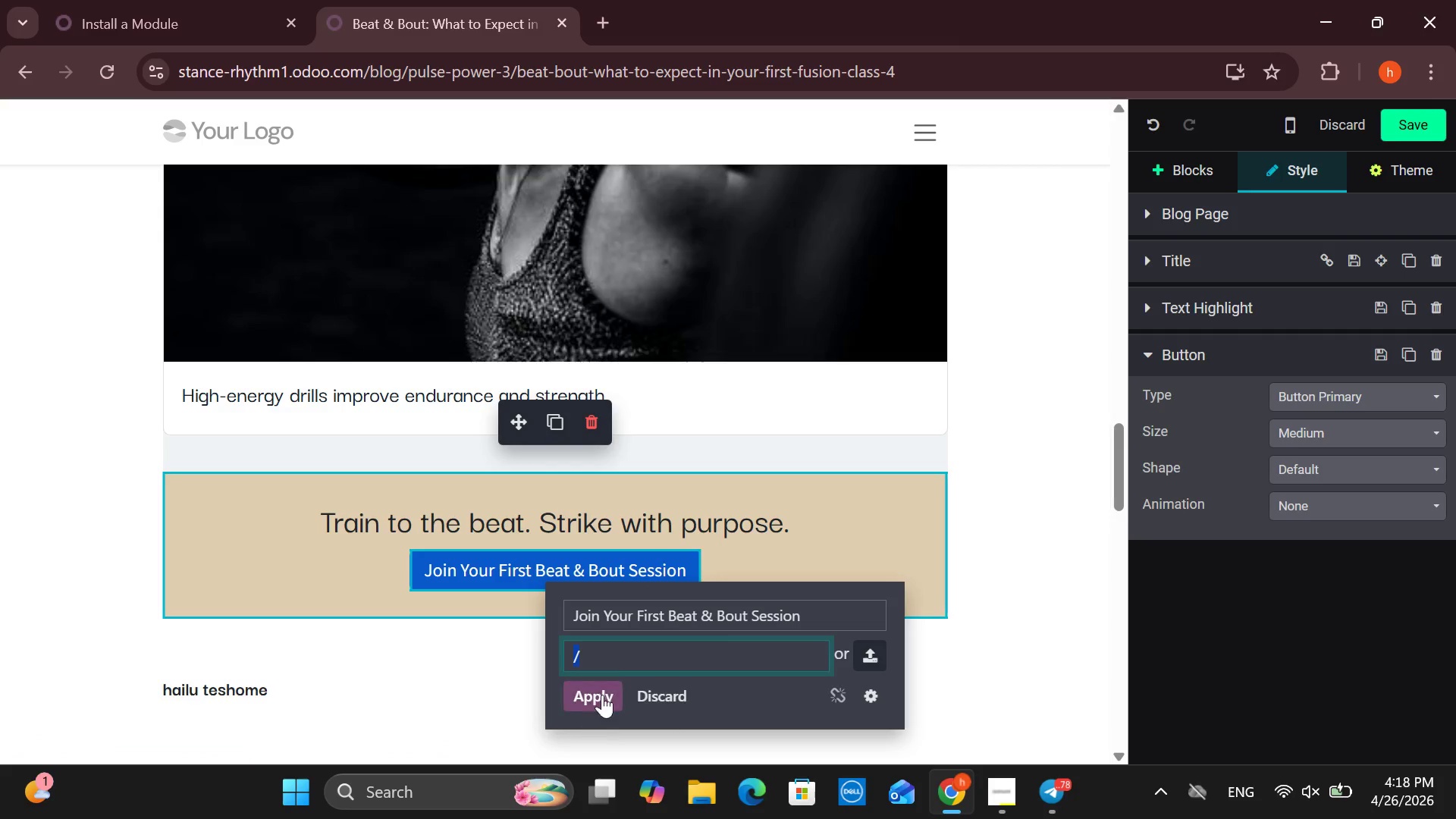 
left_click([615, 669])
 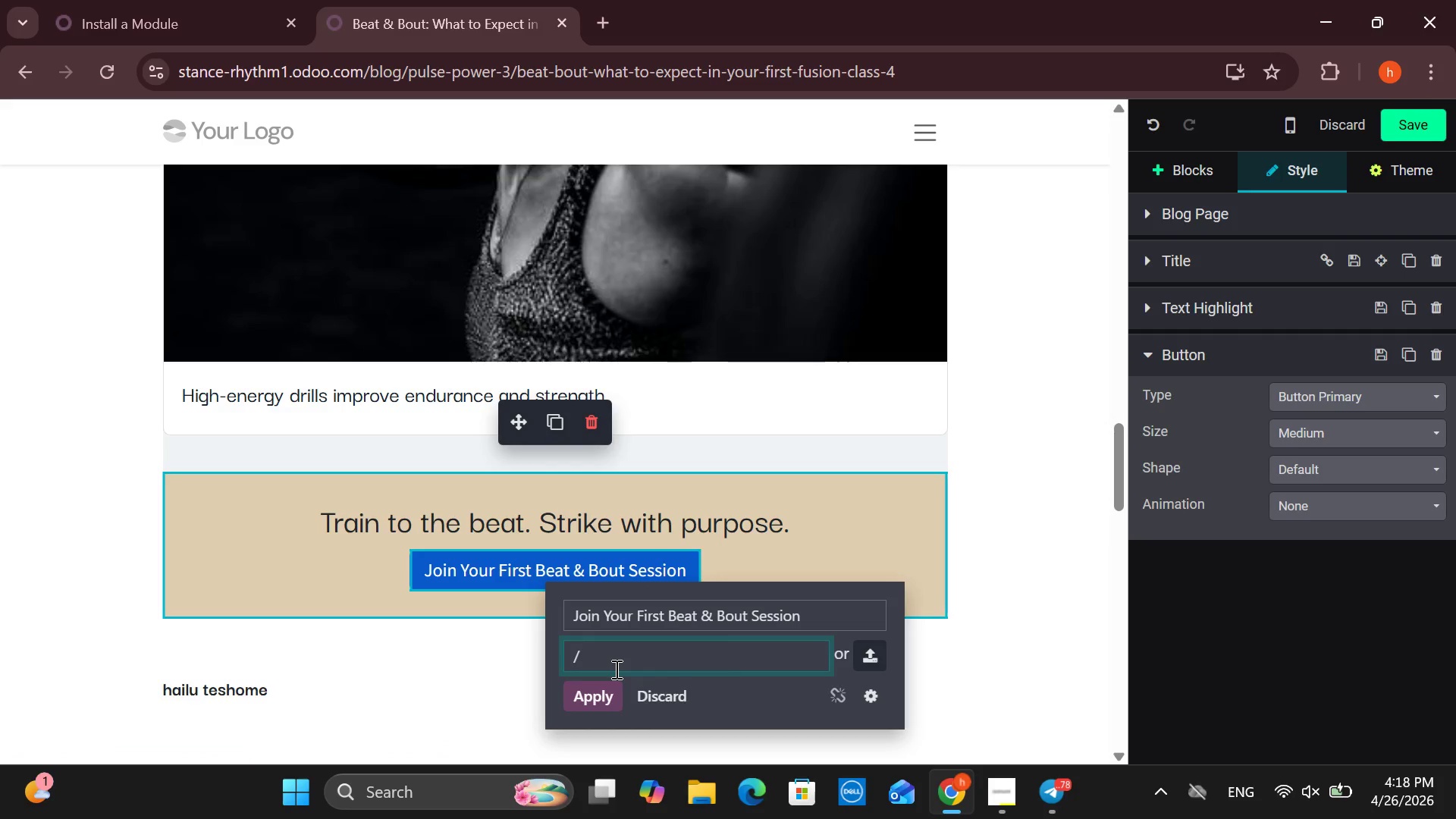 
type(joy)
key(Backspace)
type(in-a )
key(Backspace)
type(-class)
 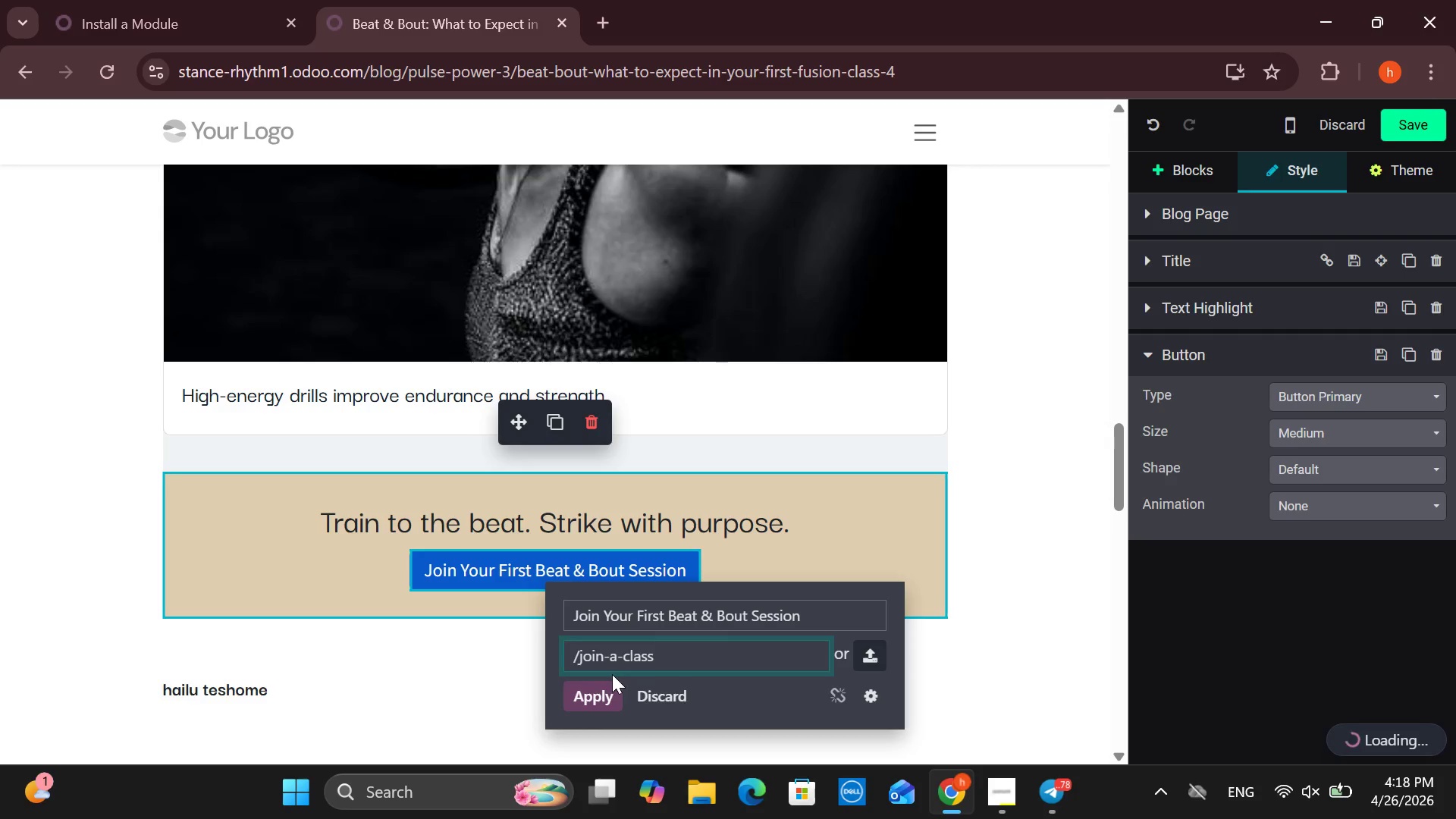 
left_click_drag(start_coordinate=[612, 674], to_coordinate=[606, 686])
 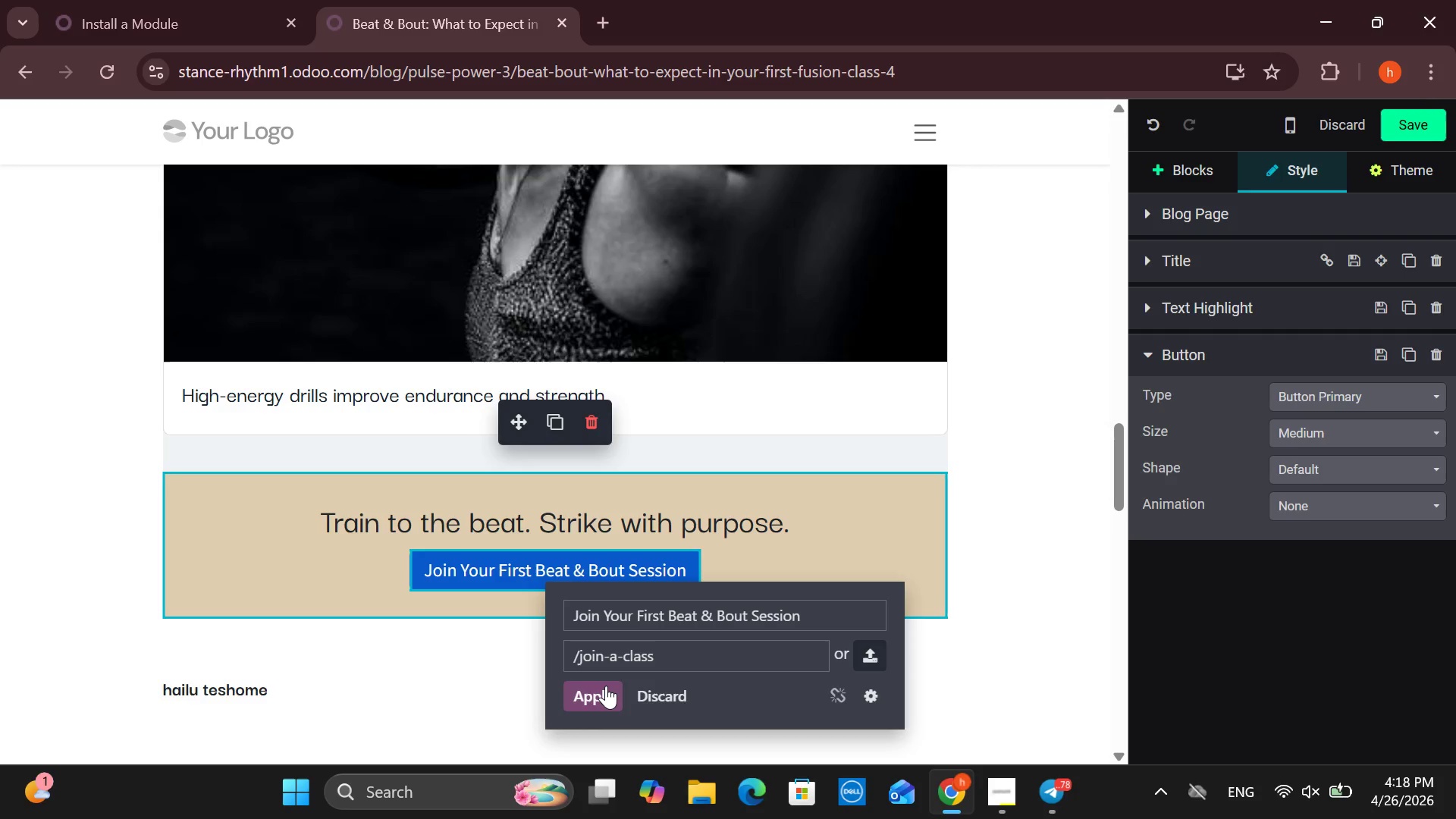 
left_click([606, 686])
 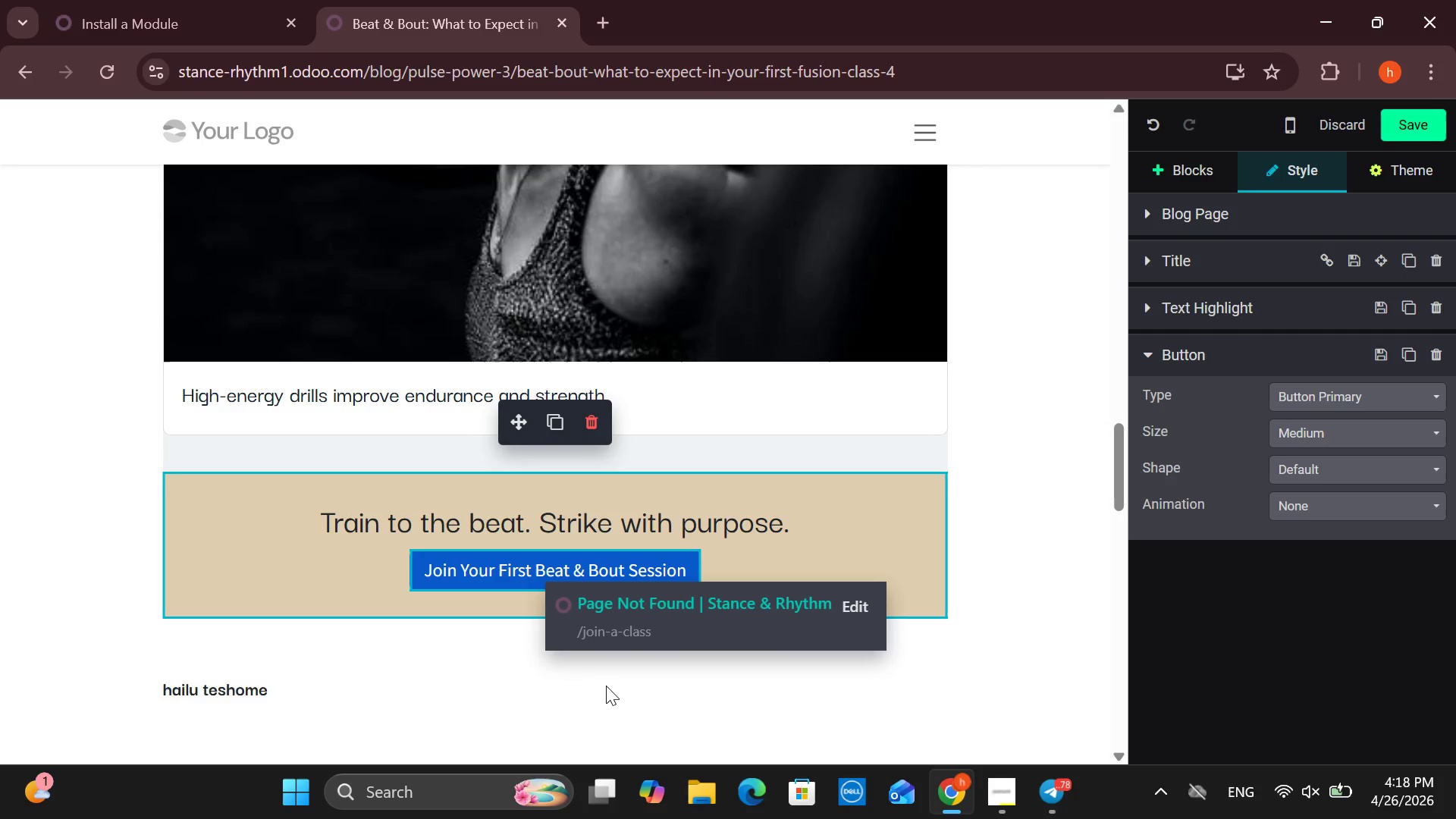 
wait(20.97)
 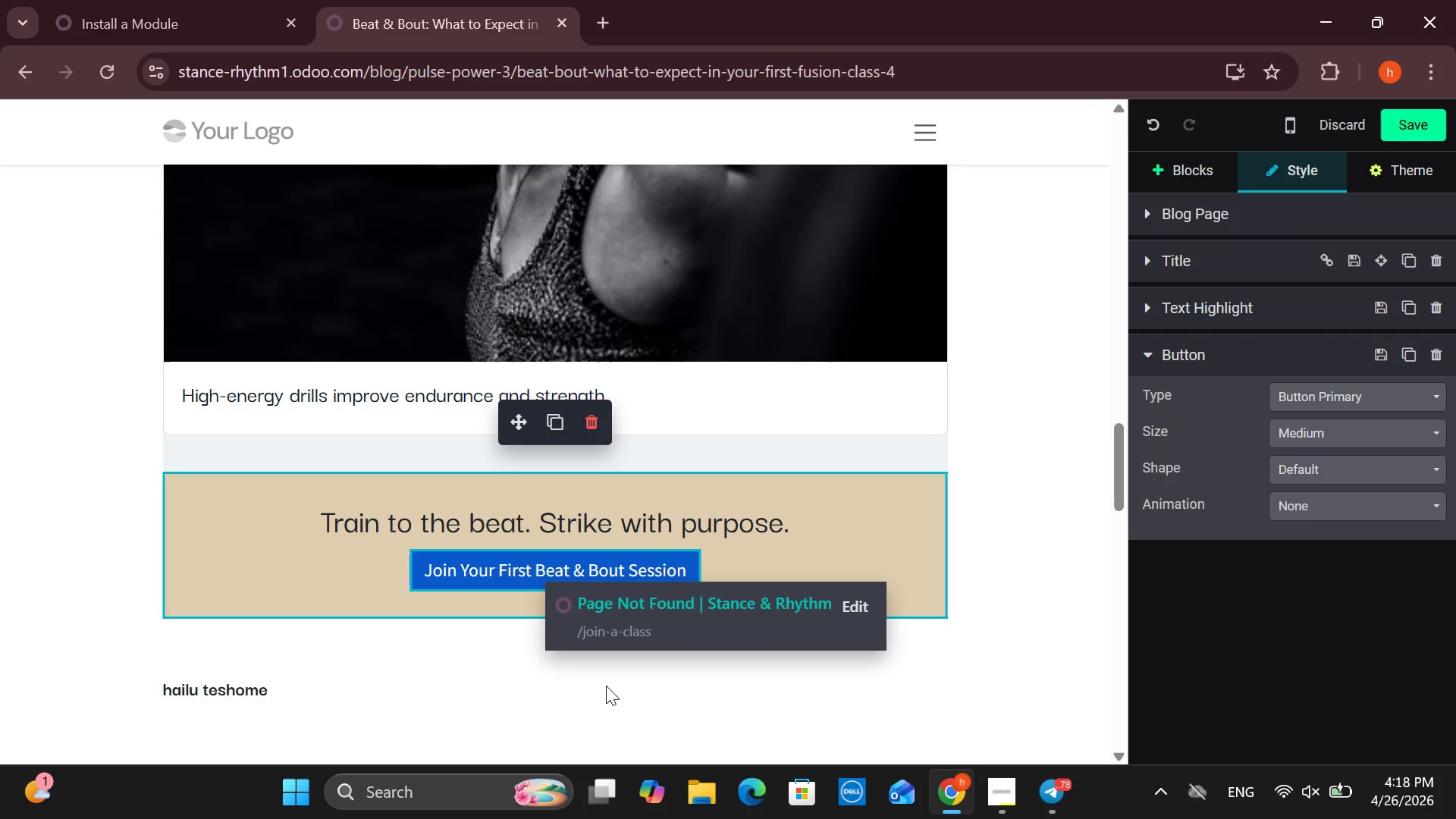 
left_click([679, 698])
 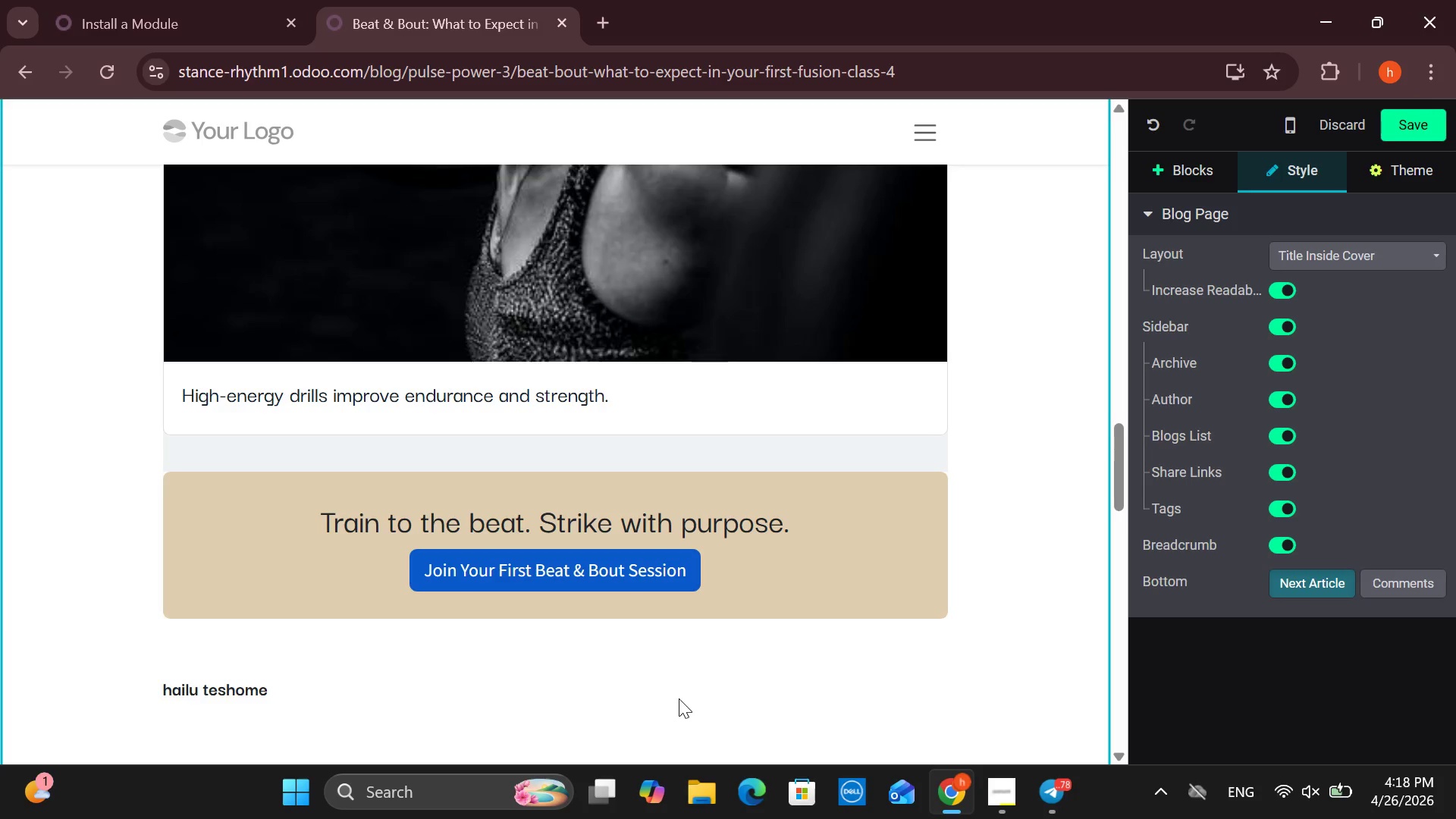 
left_click([517, 648])
 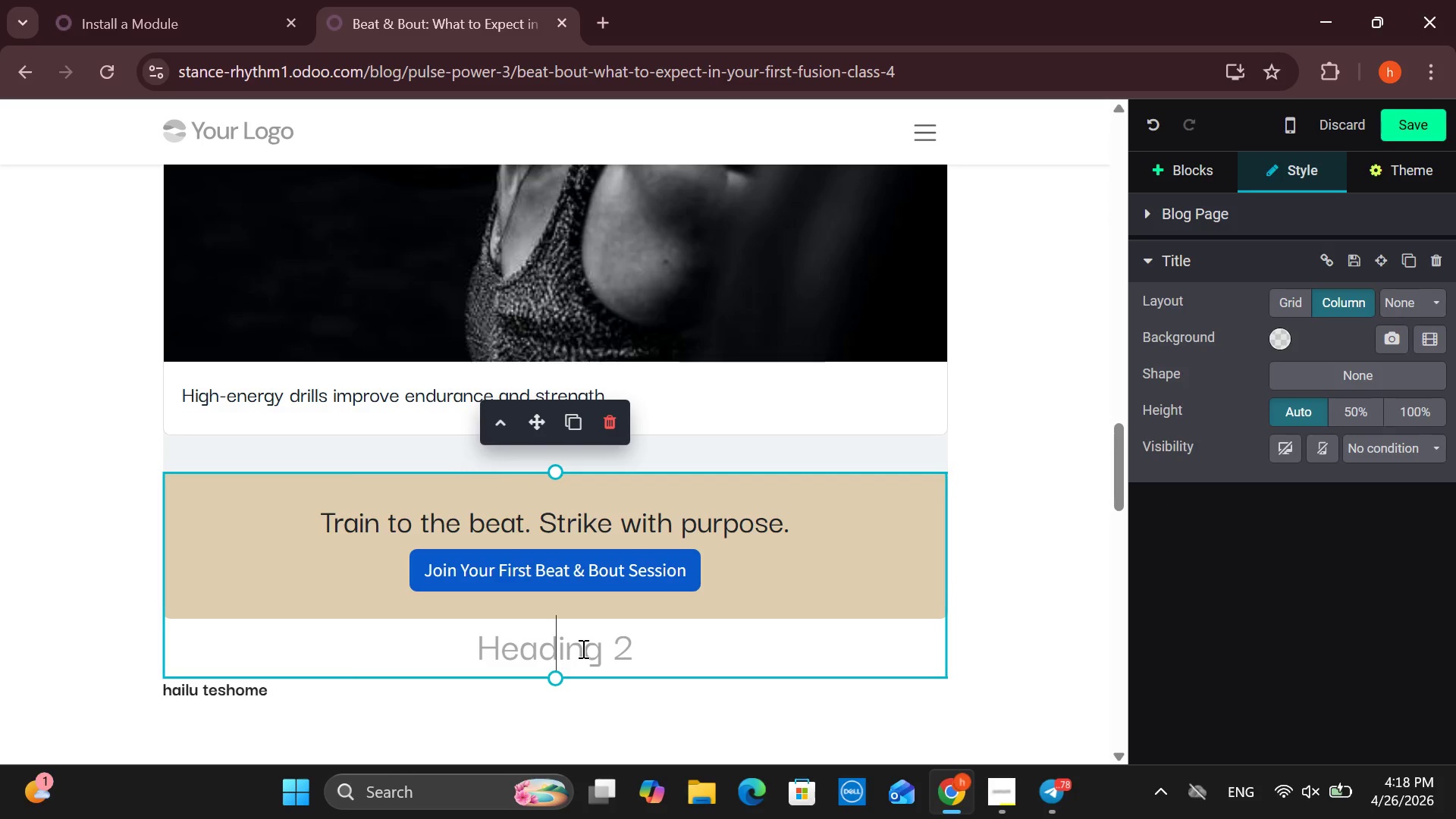 
key(Backspace)
 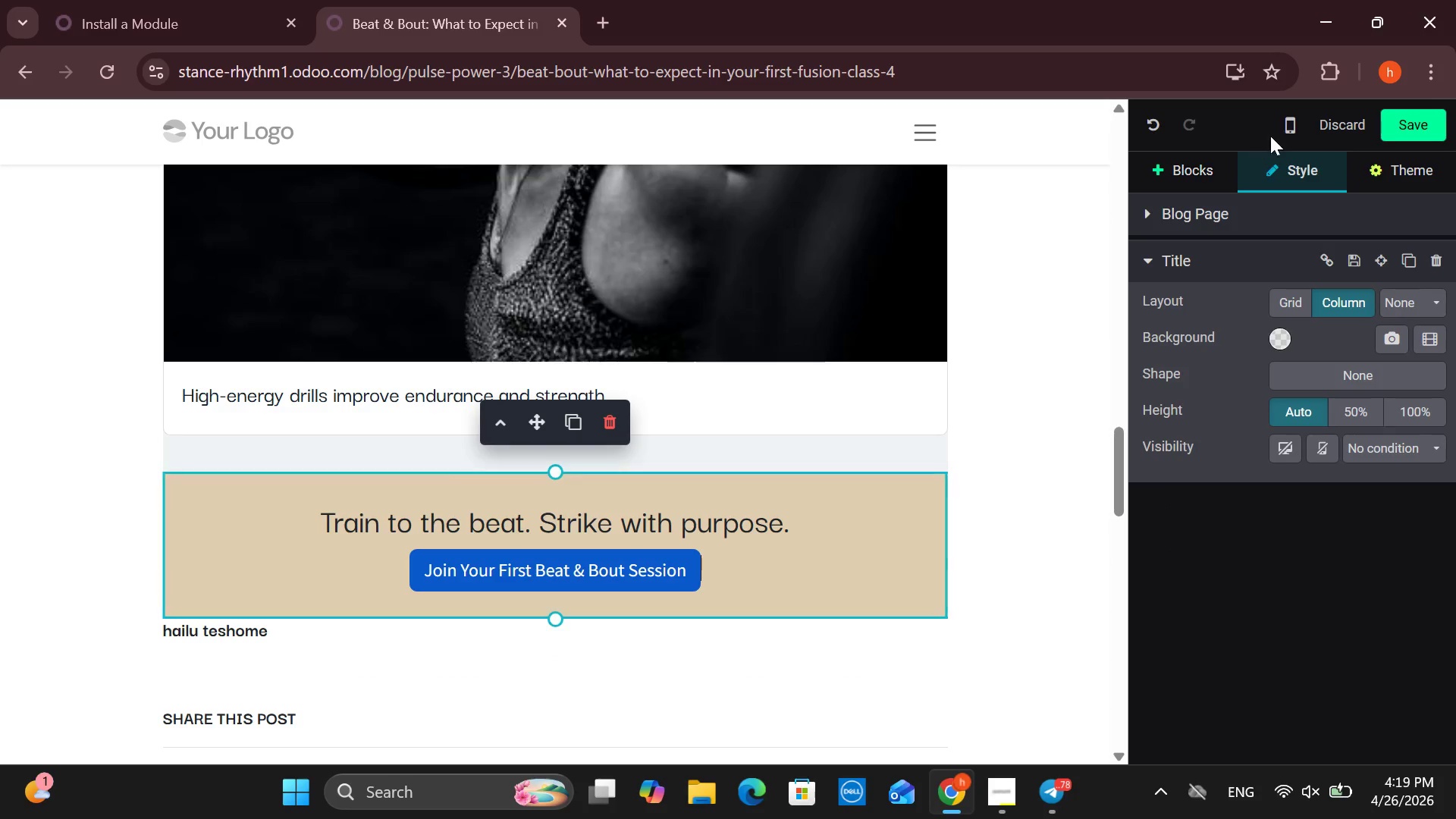 
left_click([1169, 179])
 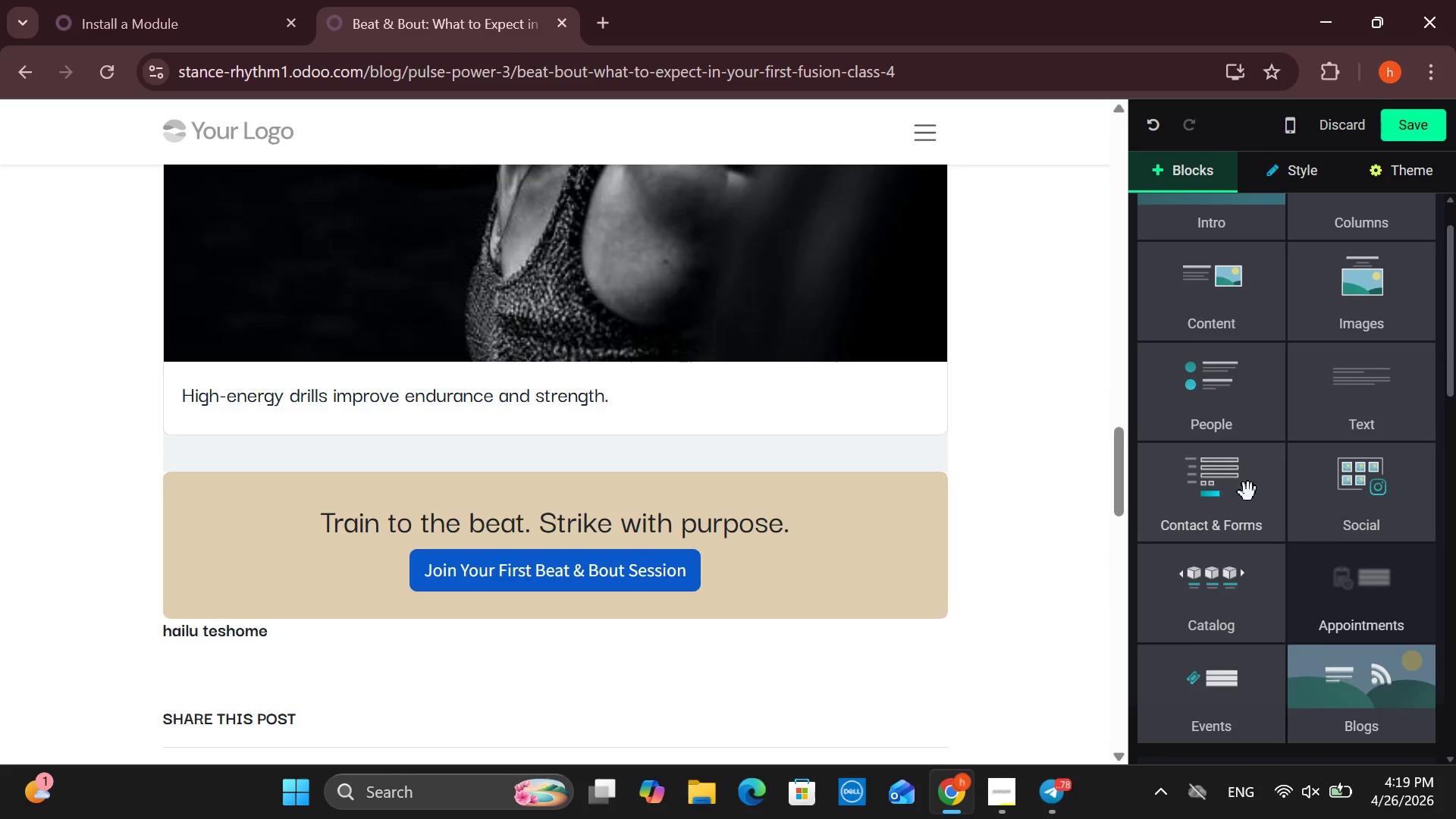 
left_click_drag(start_coordinate=[1334, 555], to_coordinate=[592, 677])
 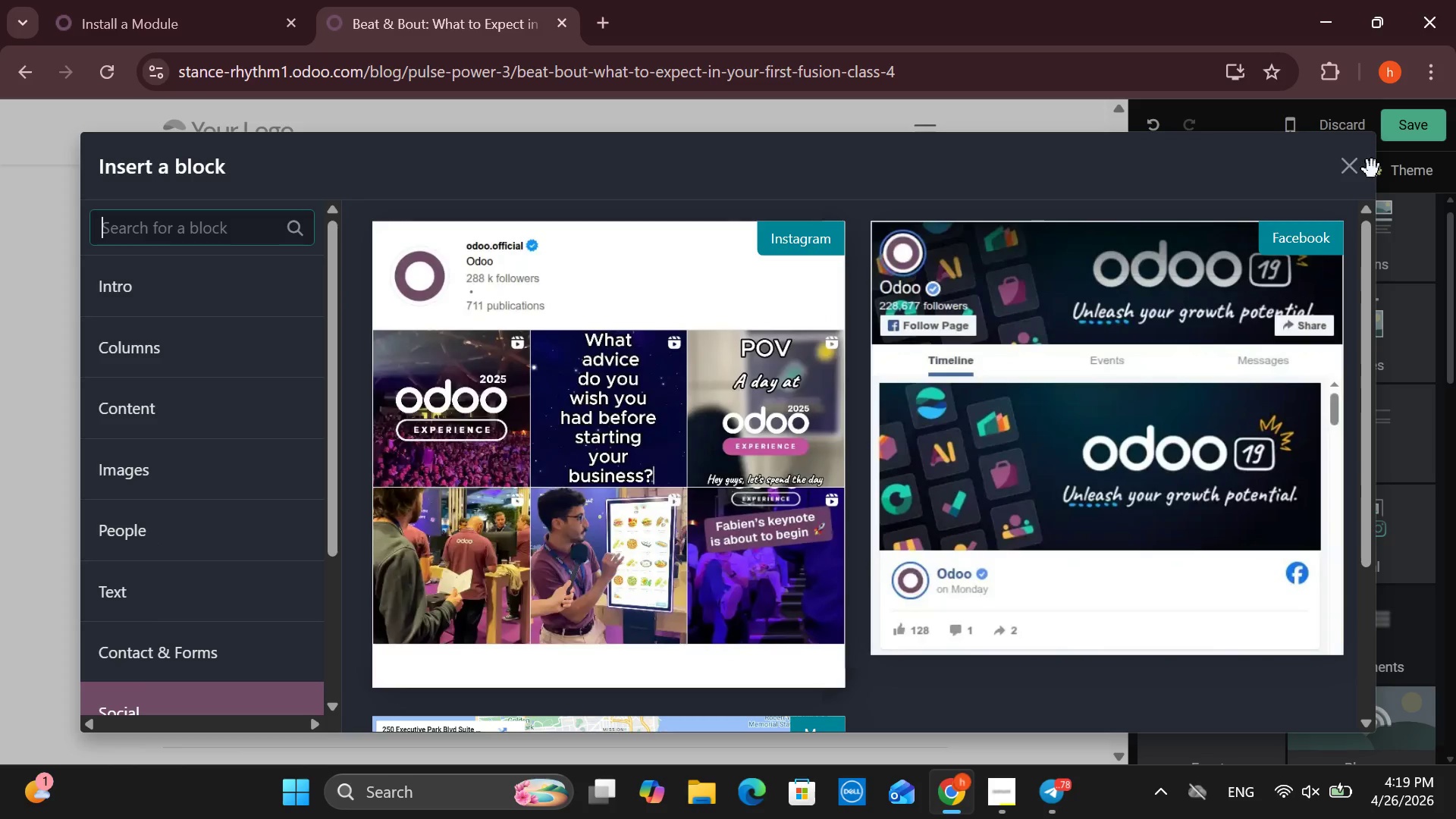 
left_click([1357, 171])
 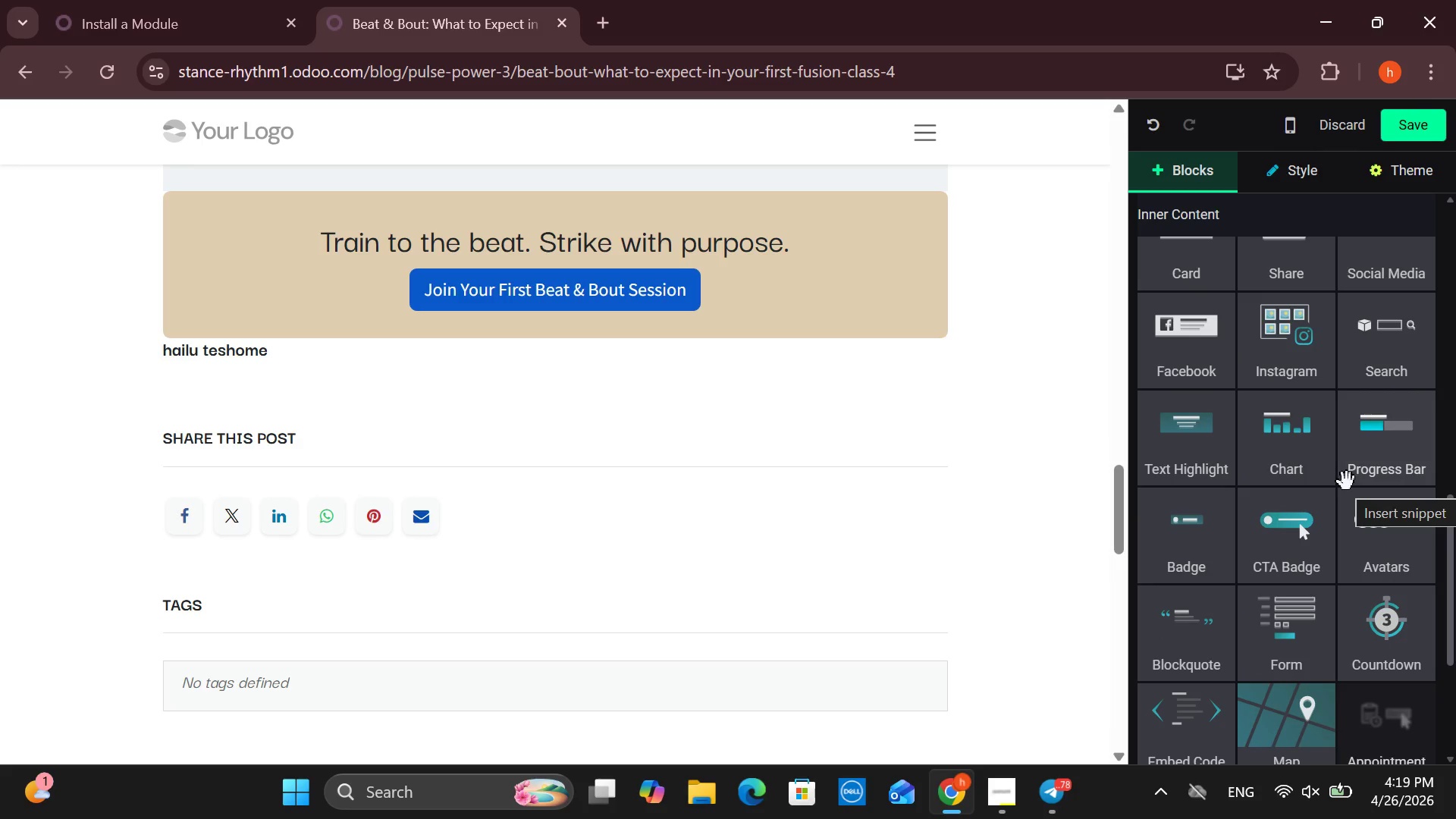 
wait(21.48)
 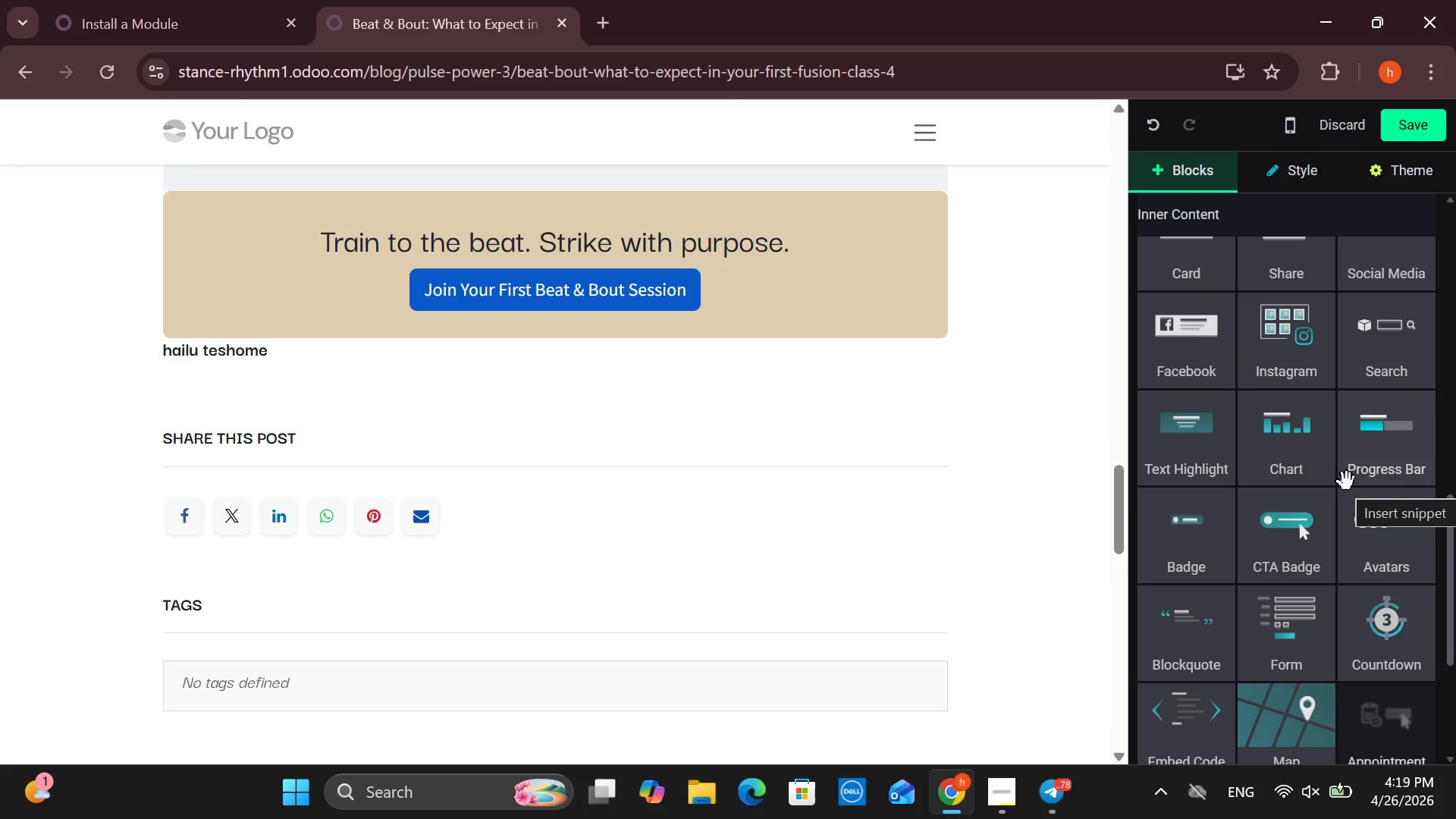 
left_click_drag(start_coordinate=[1394, 394], to_coordinate=[1422, 403])
 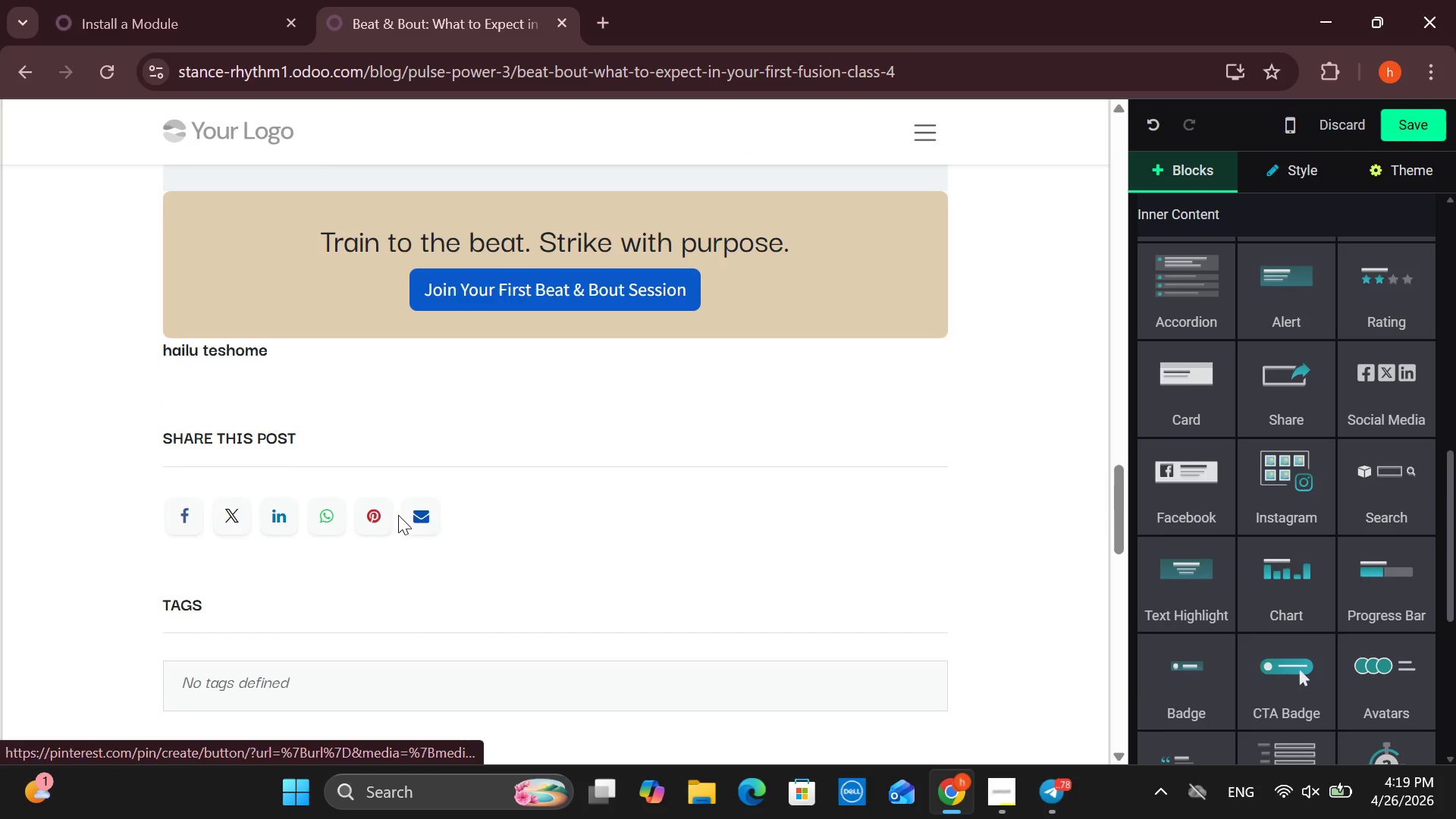 
left_click([513, 502])
 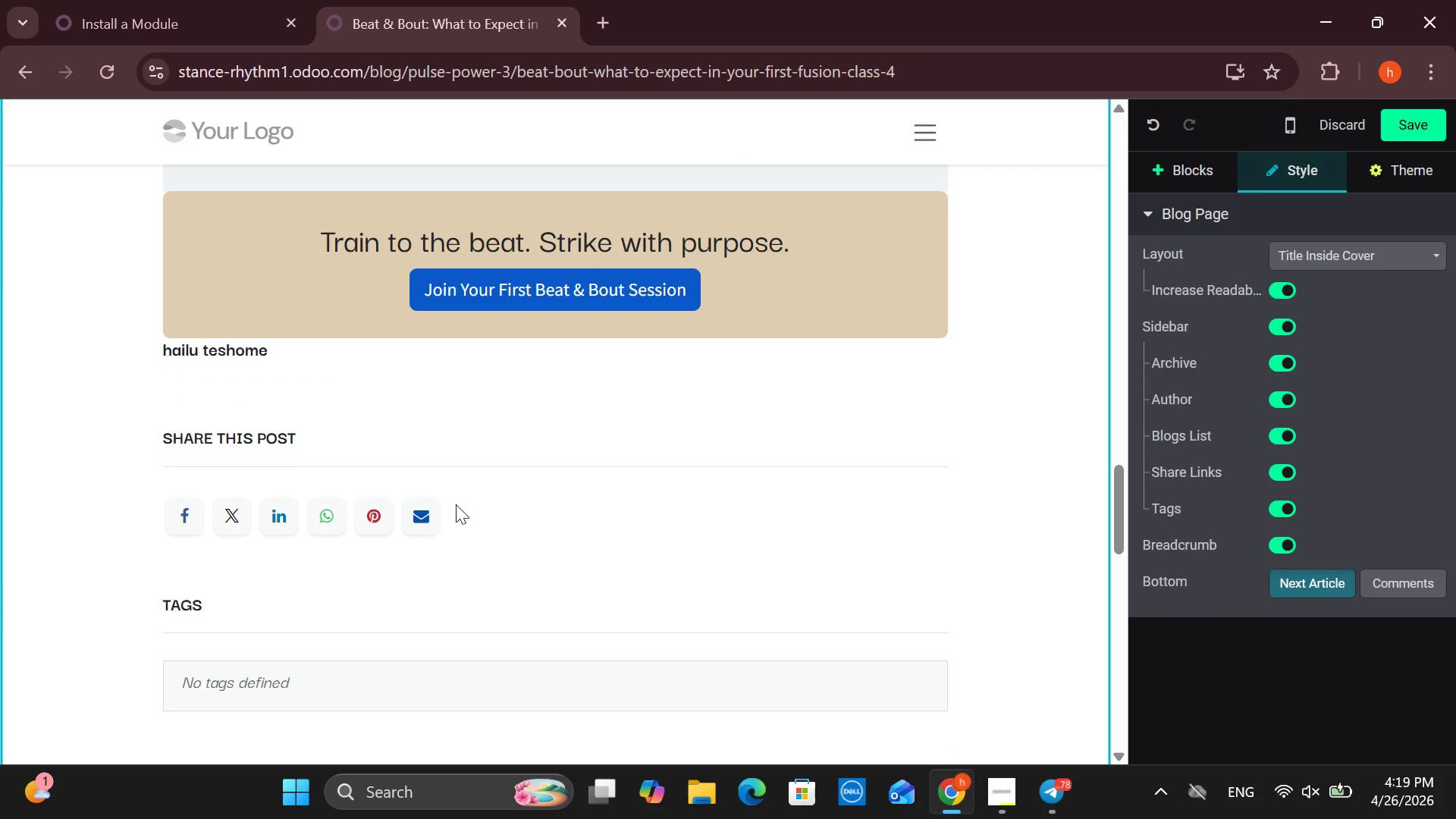 
left_click([456, 504])
 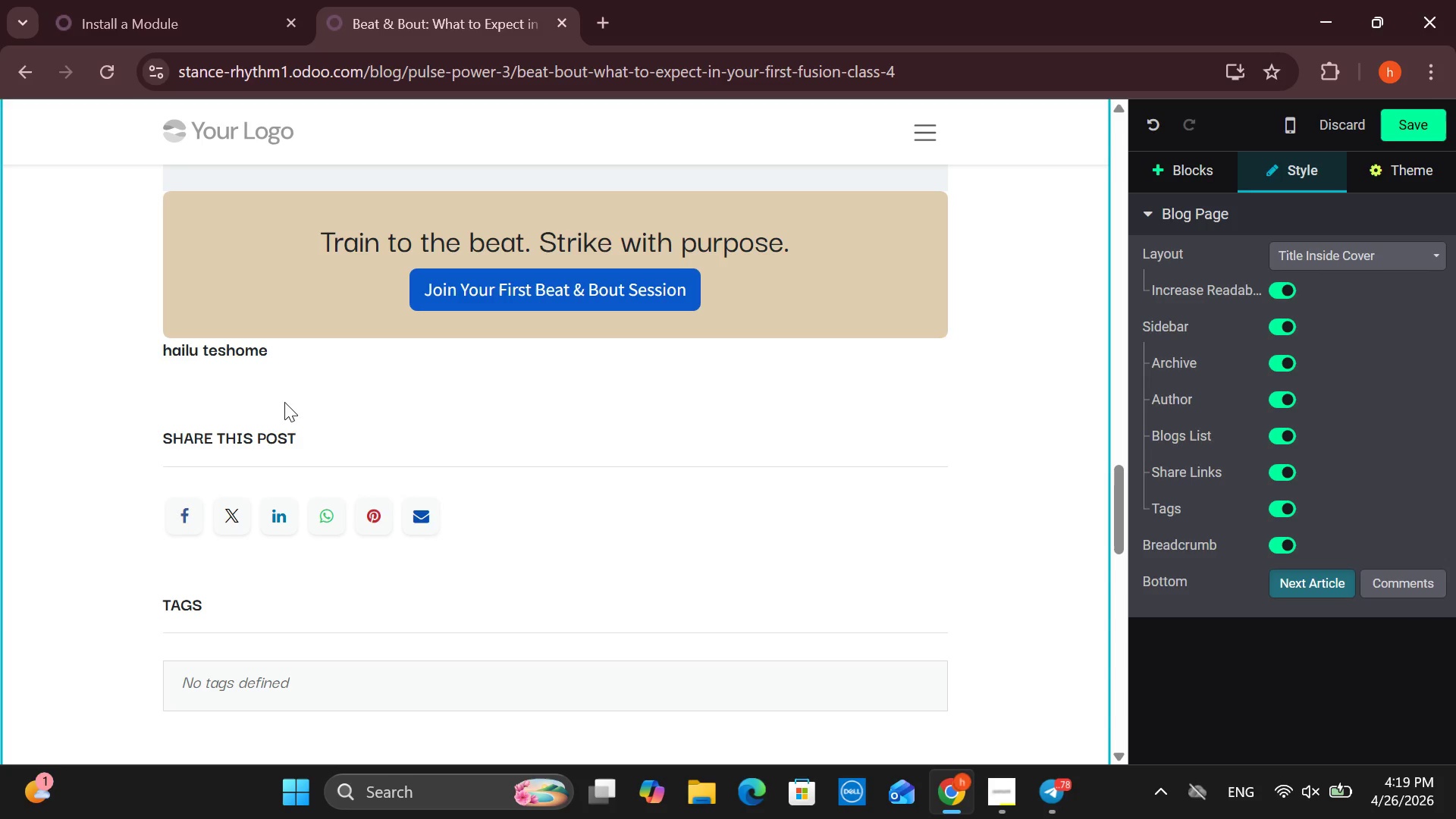 
left_click([271, 397])
 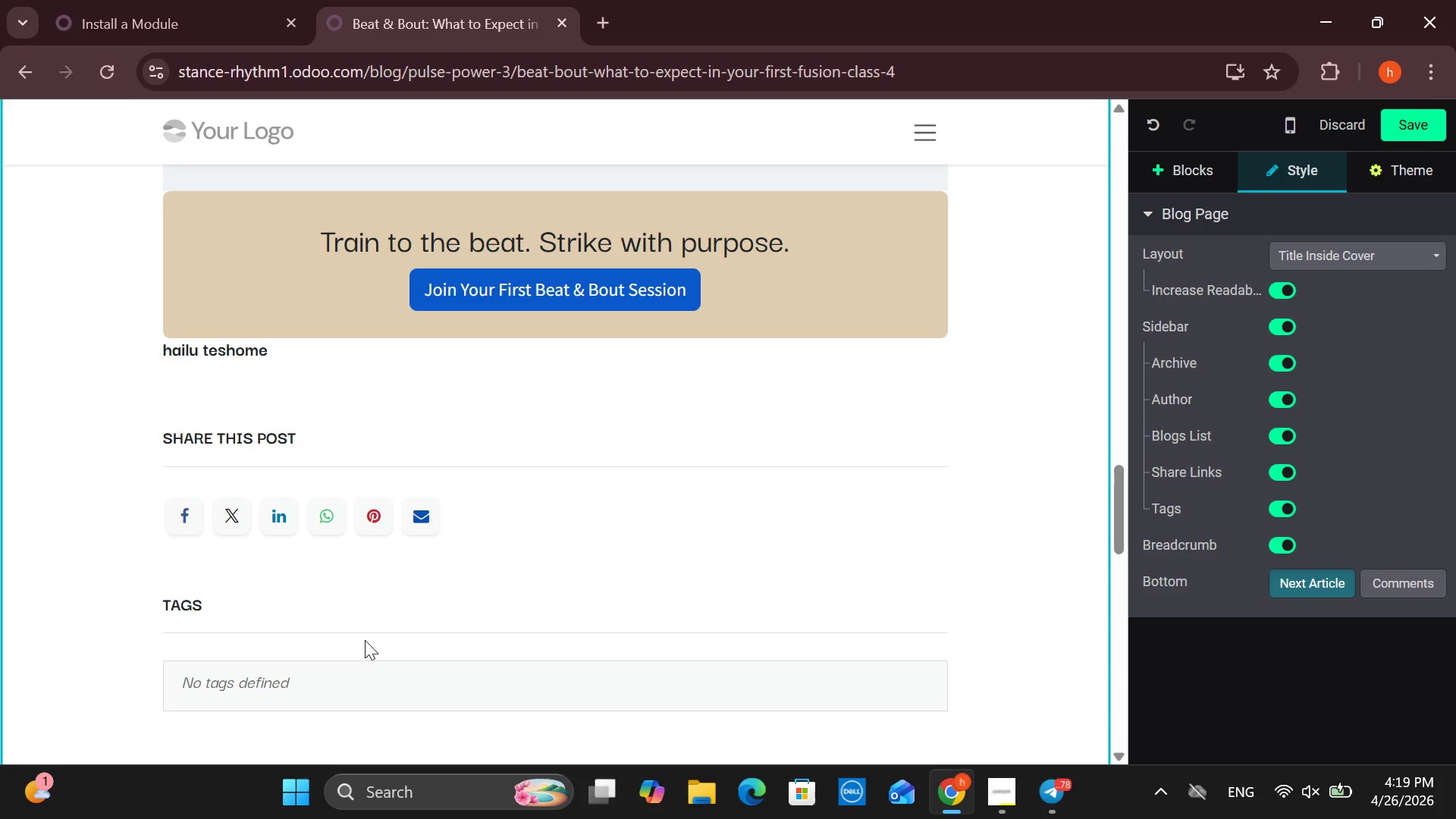 
wait(6.34)
 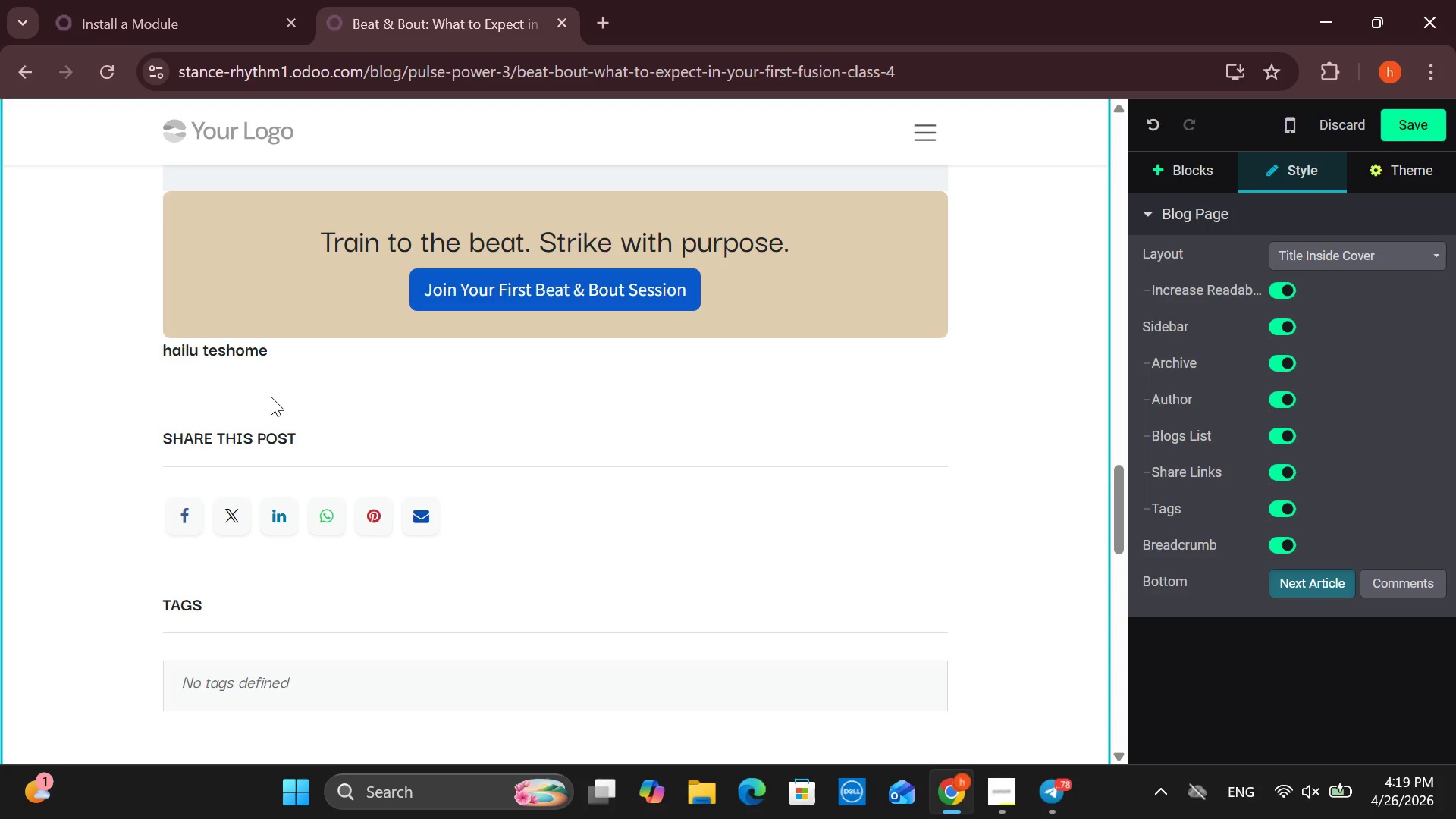 
left_click([1067, 805])
 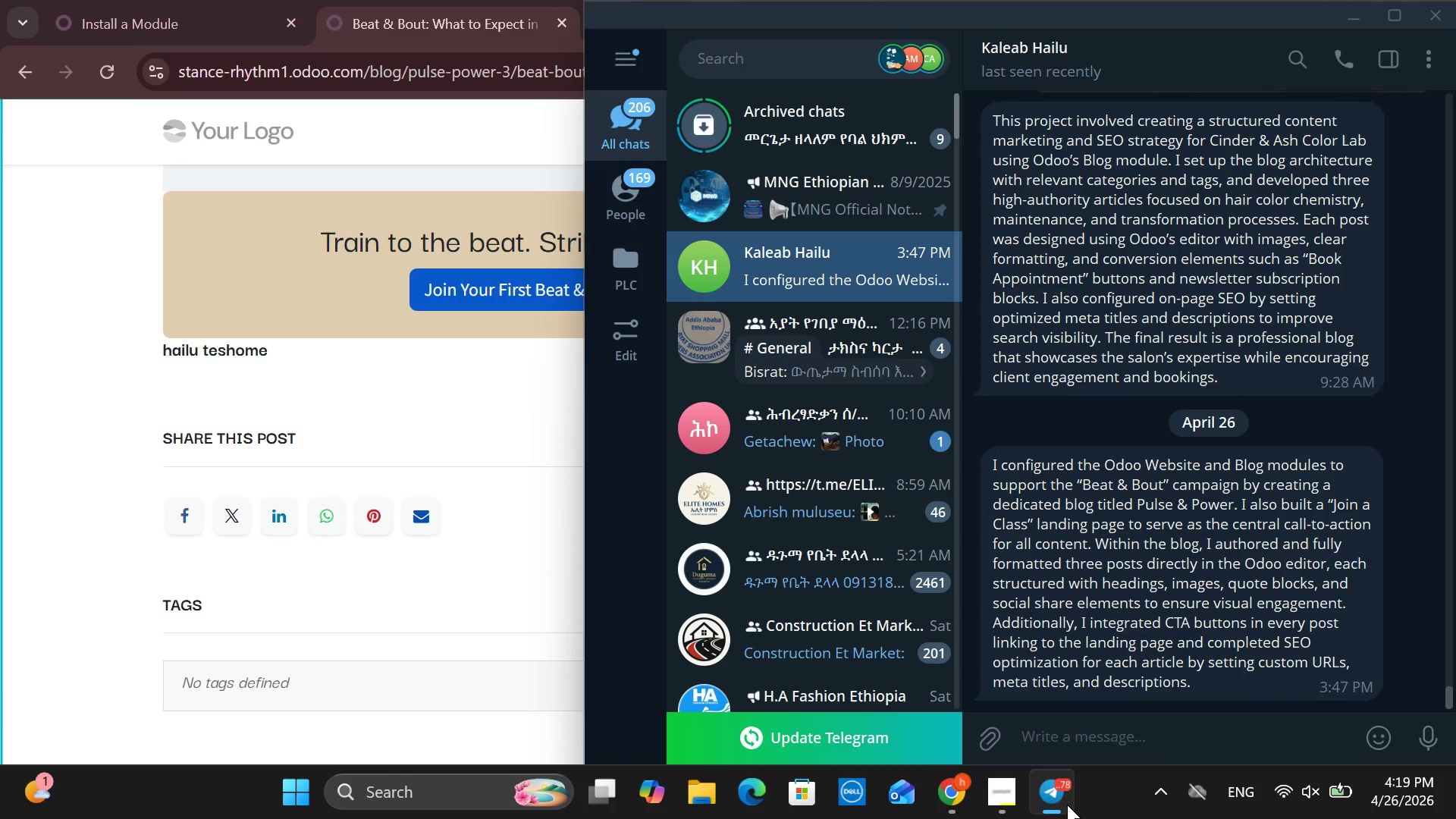 
left_click([1067, 805])
 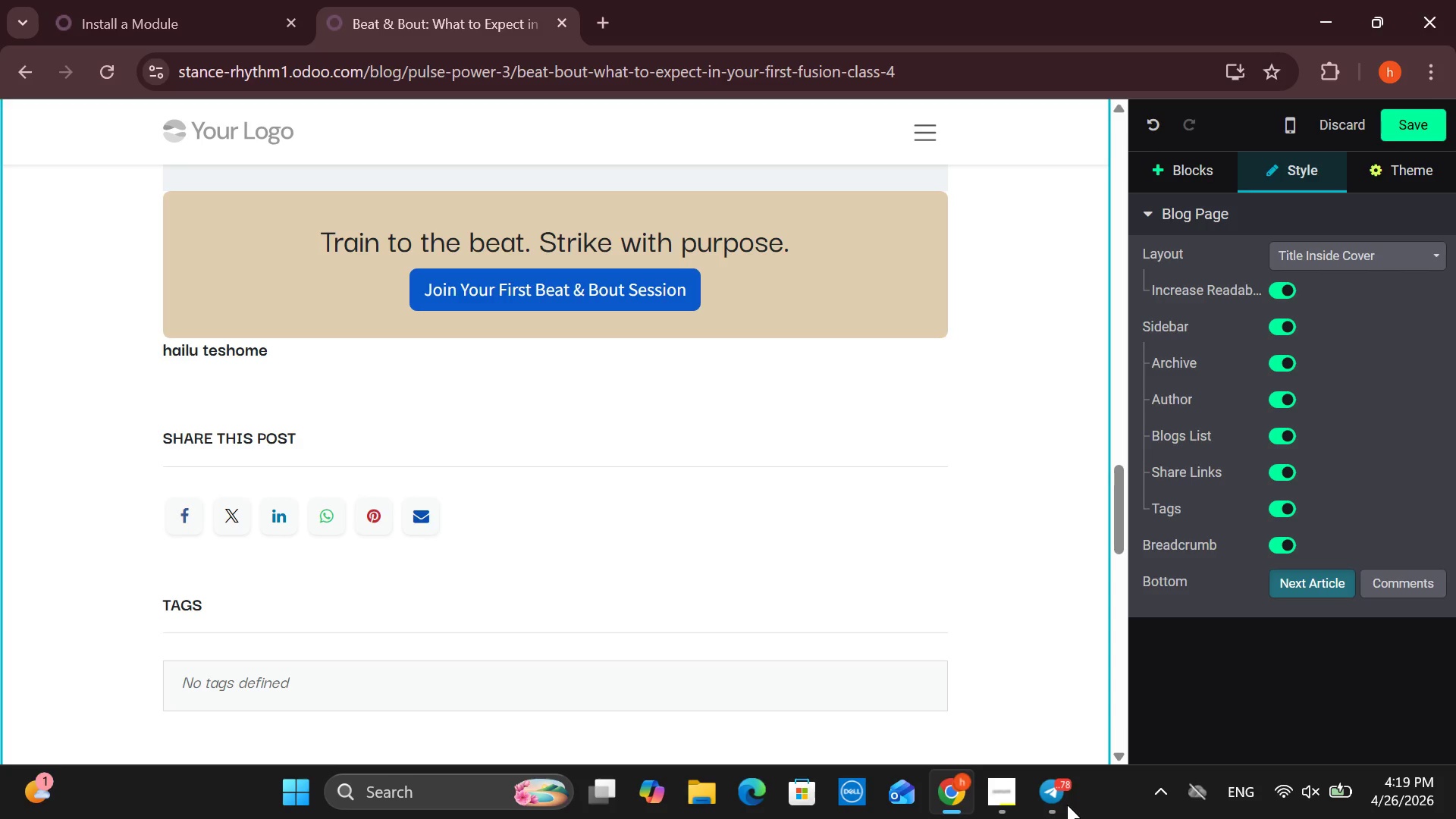 
wait(5.83)
 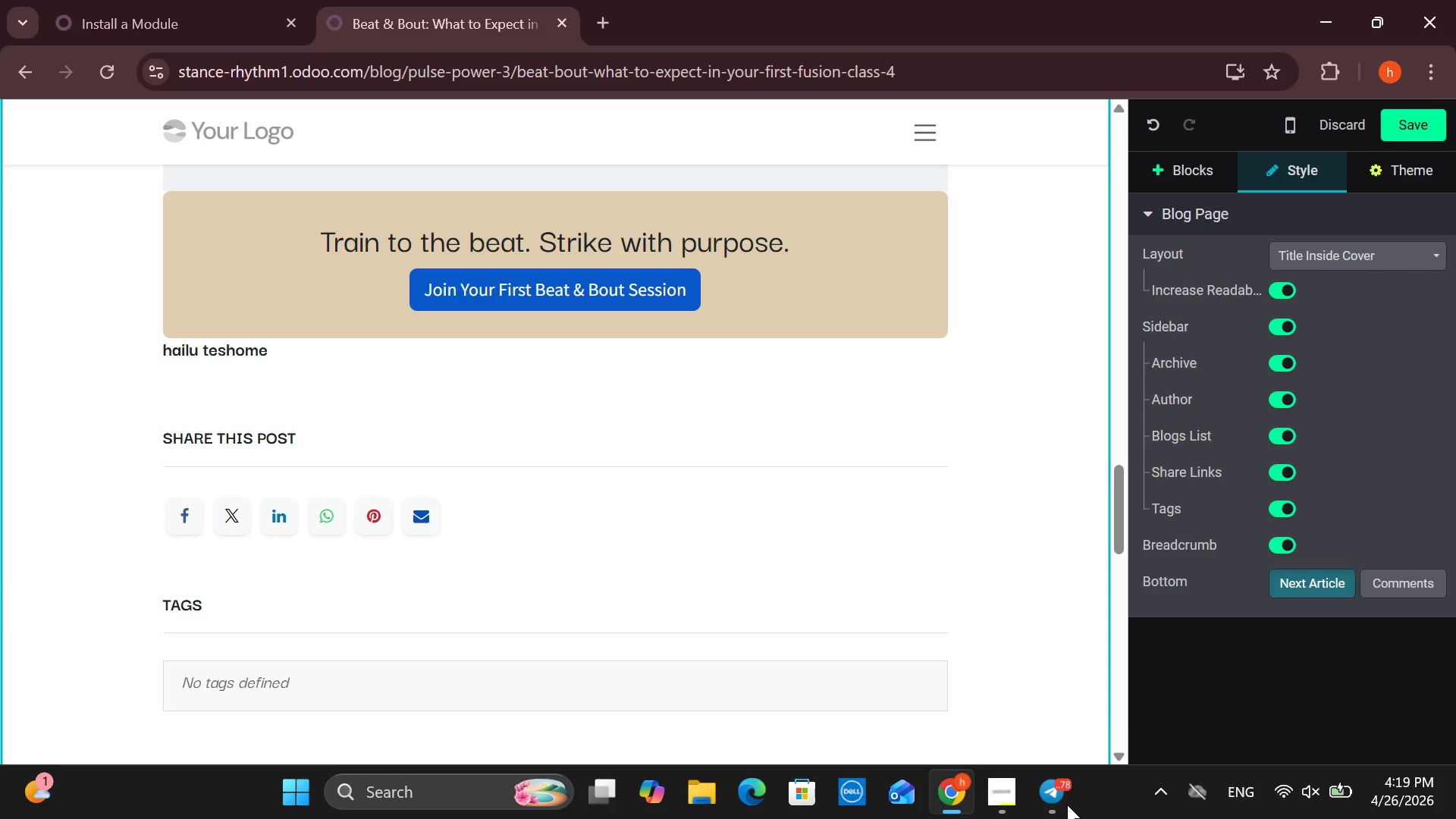 
left_click([689, 462])
 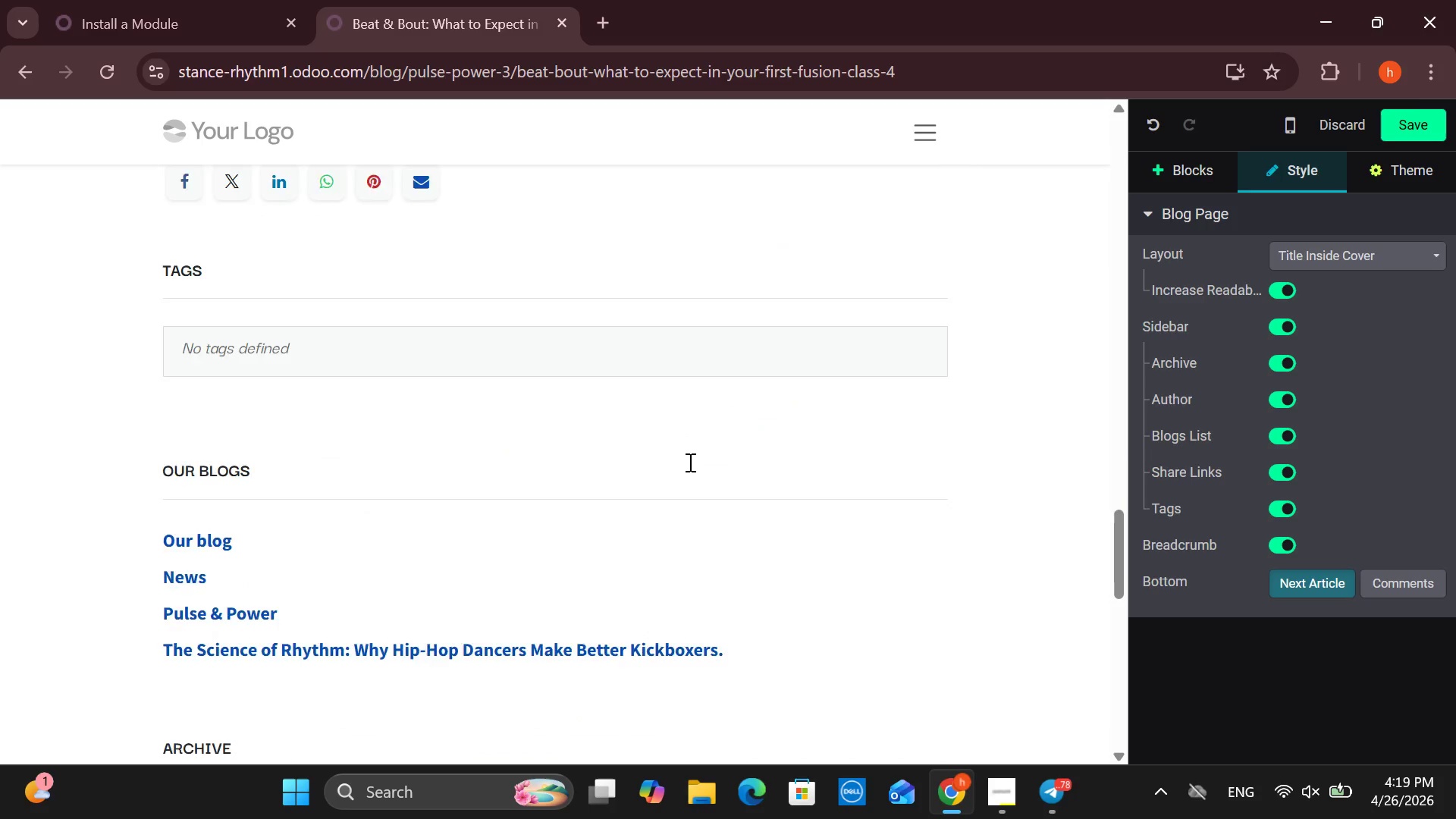 
wait(10.11)
 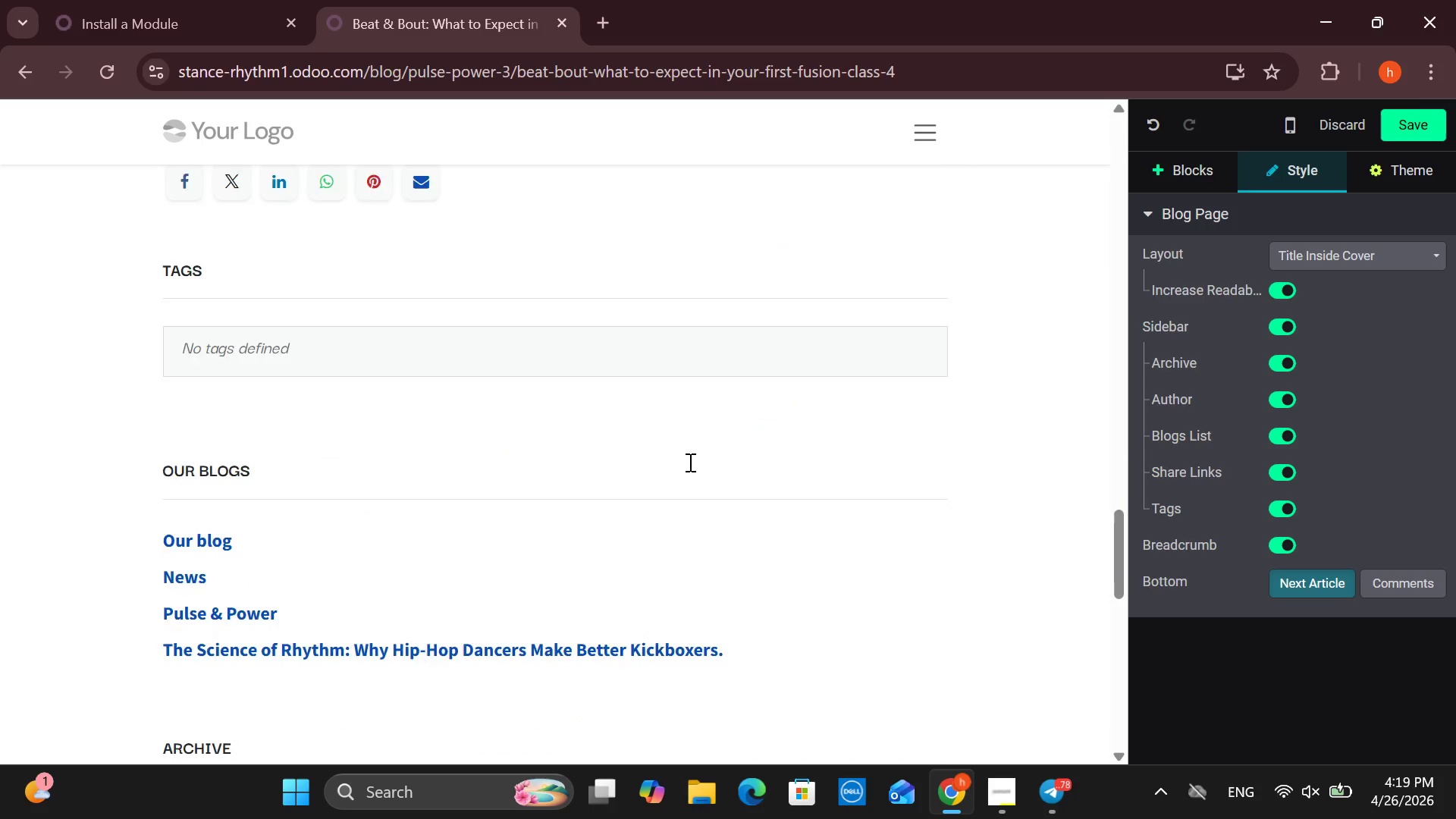 
left_click([1420, 119])
 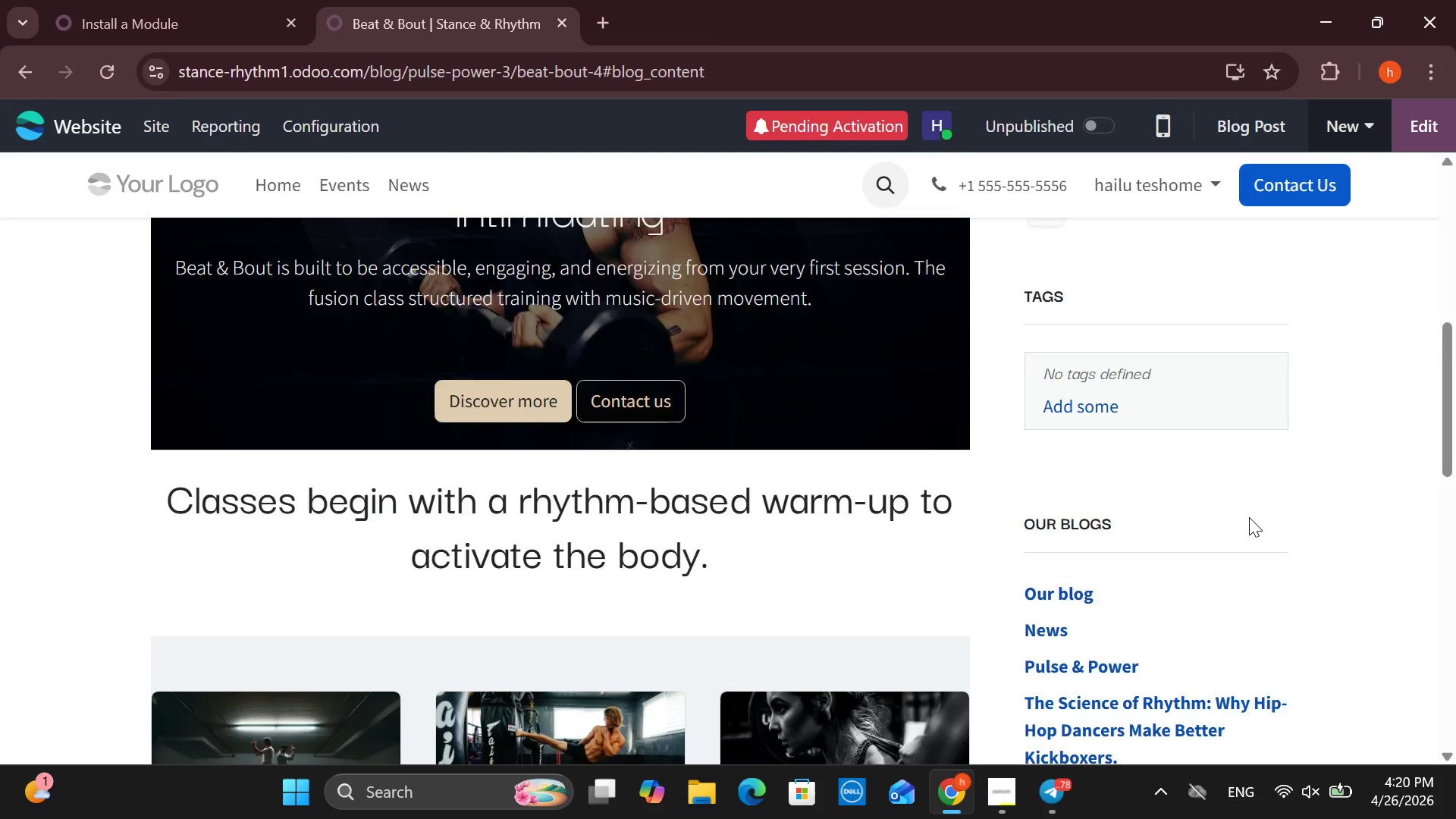 
wait(13.0)
 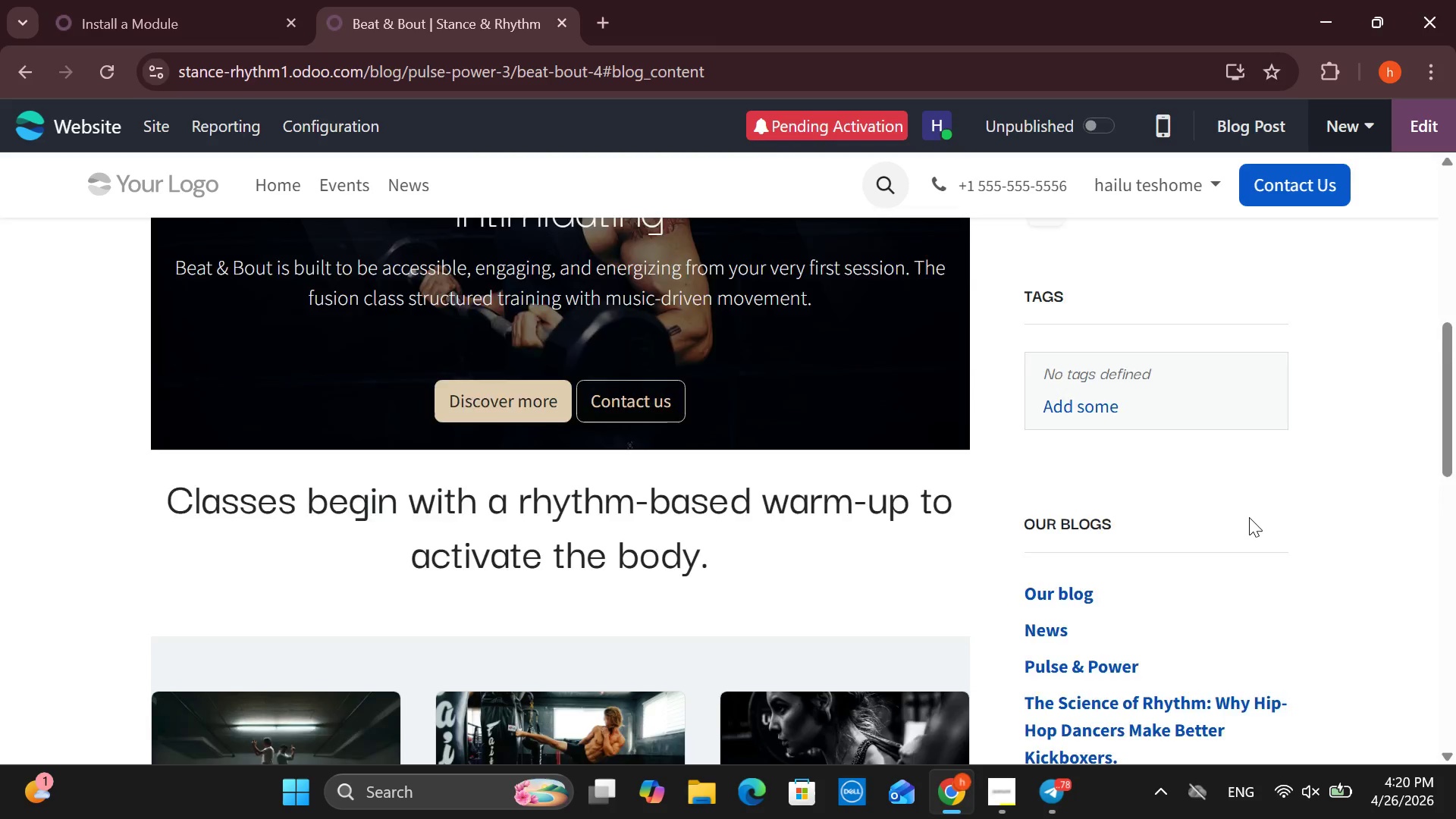 
left_click([1090, 117])
 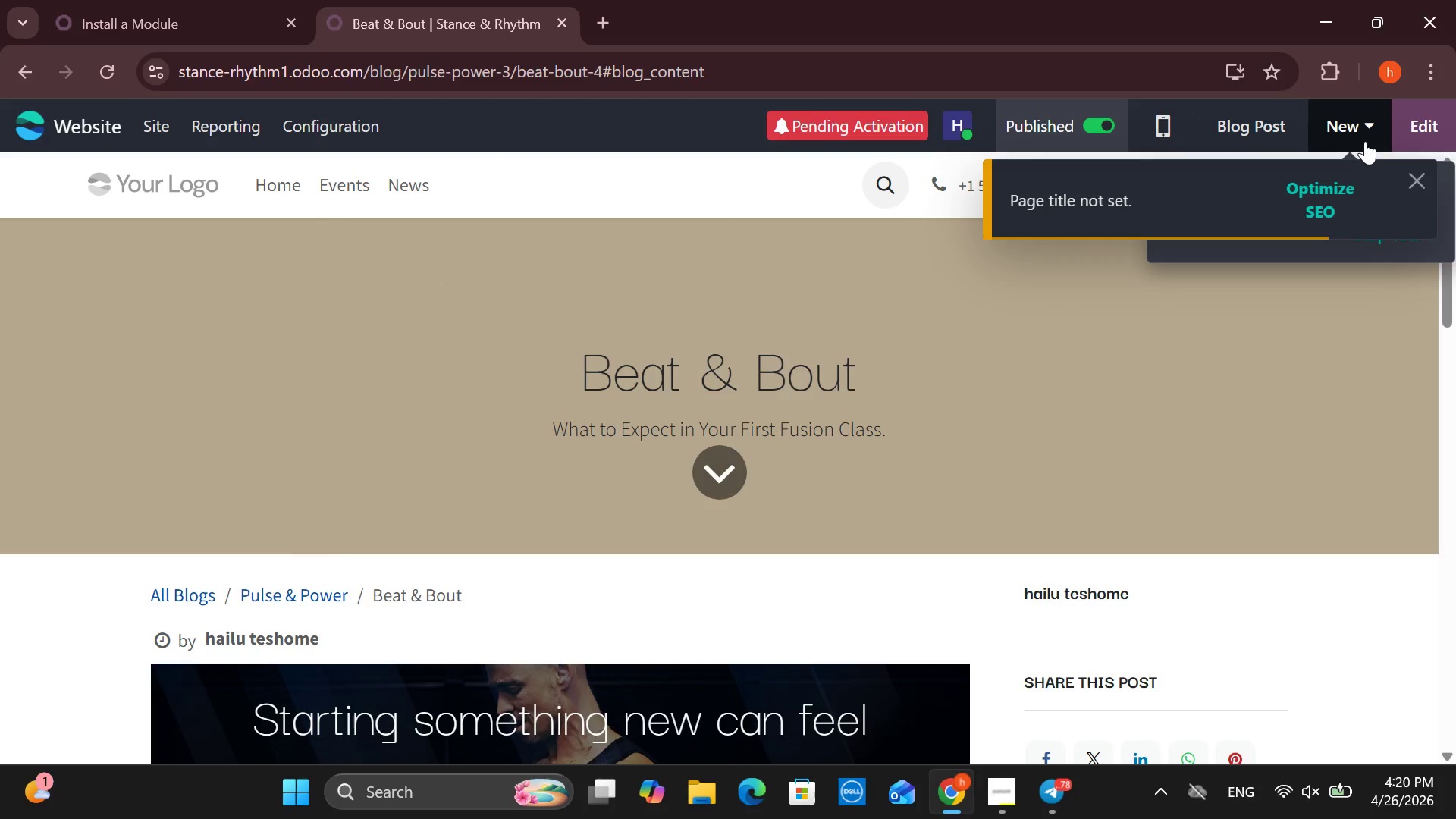 
left_click([1332, 187])
 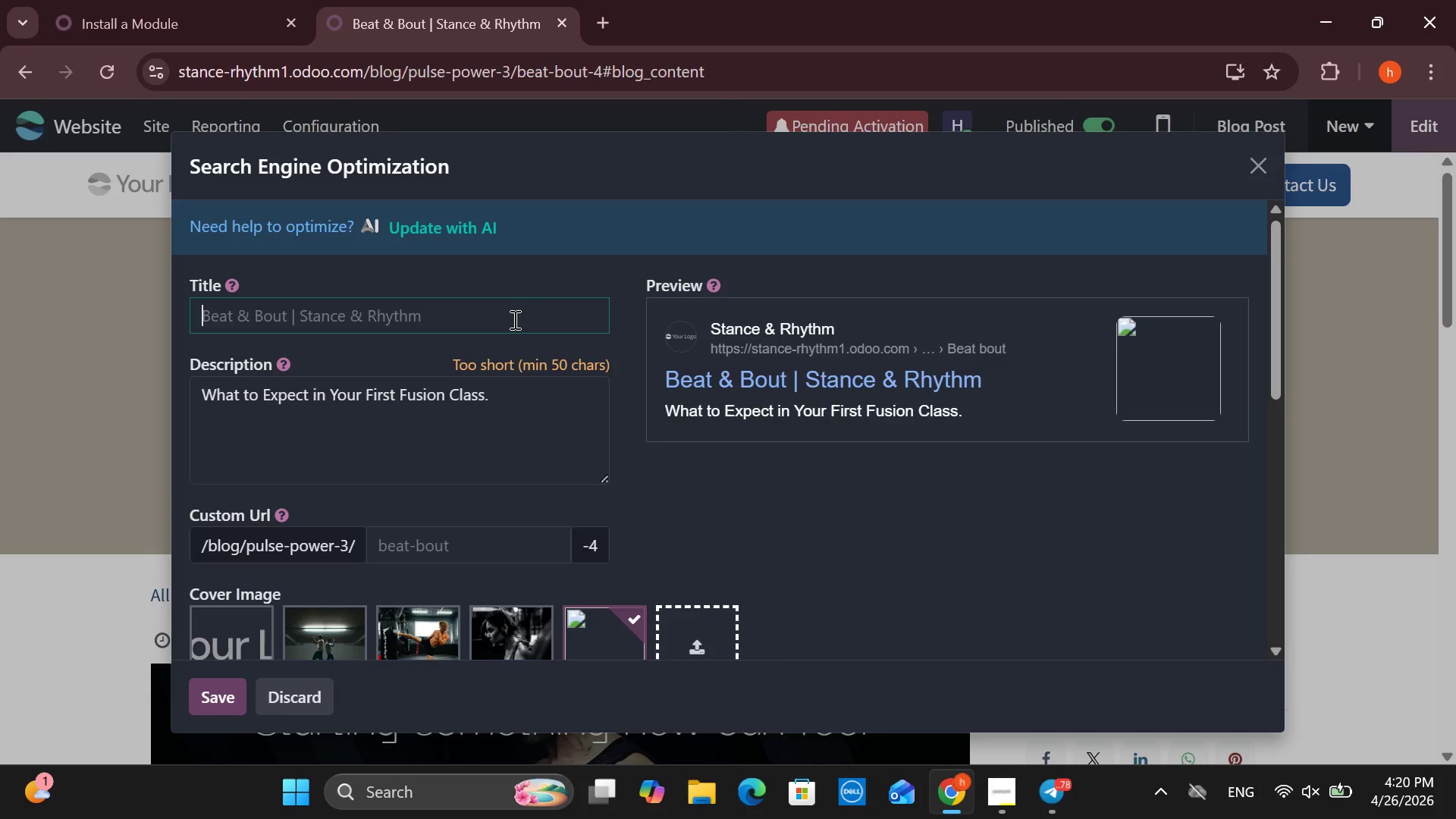 
type(Beat & )
 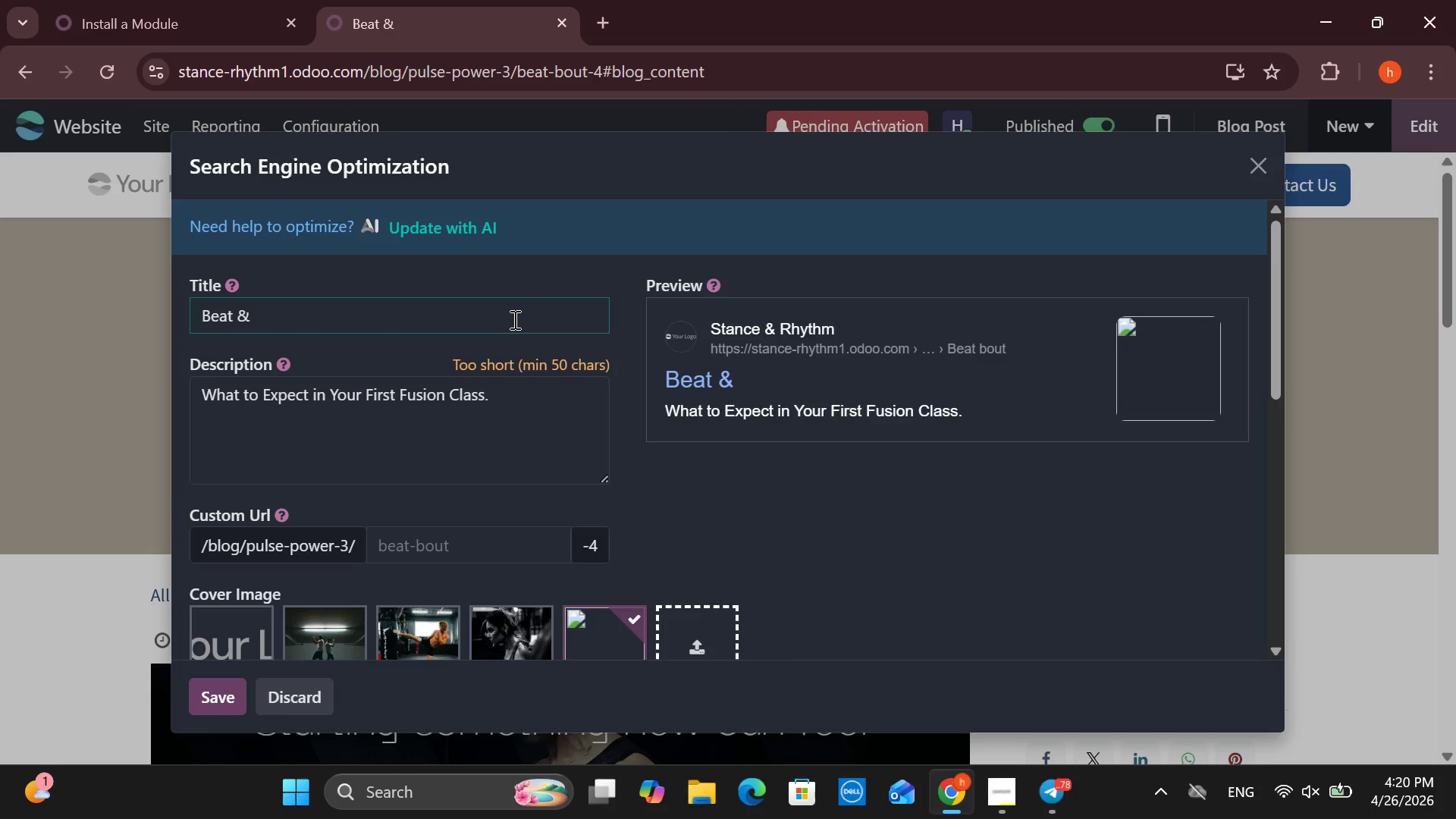 
key(Control+Shift+A)
 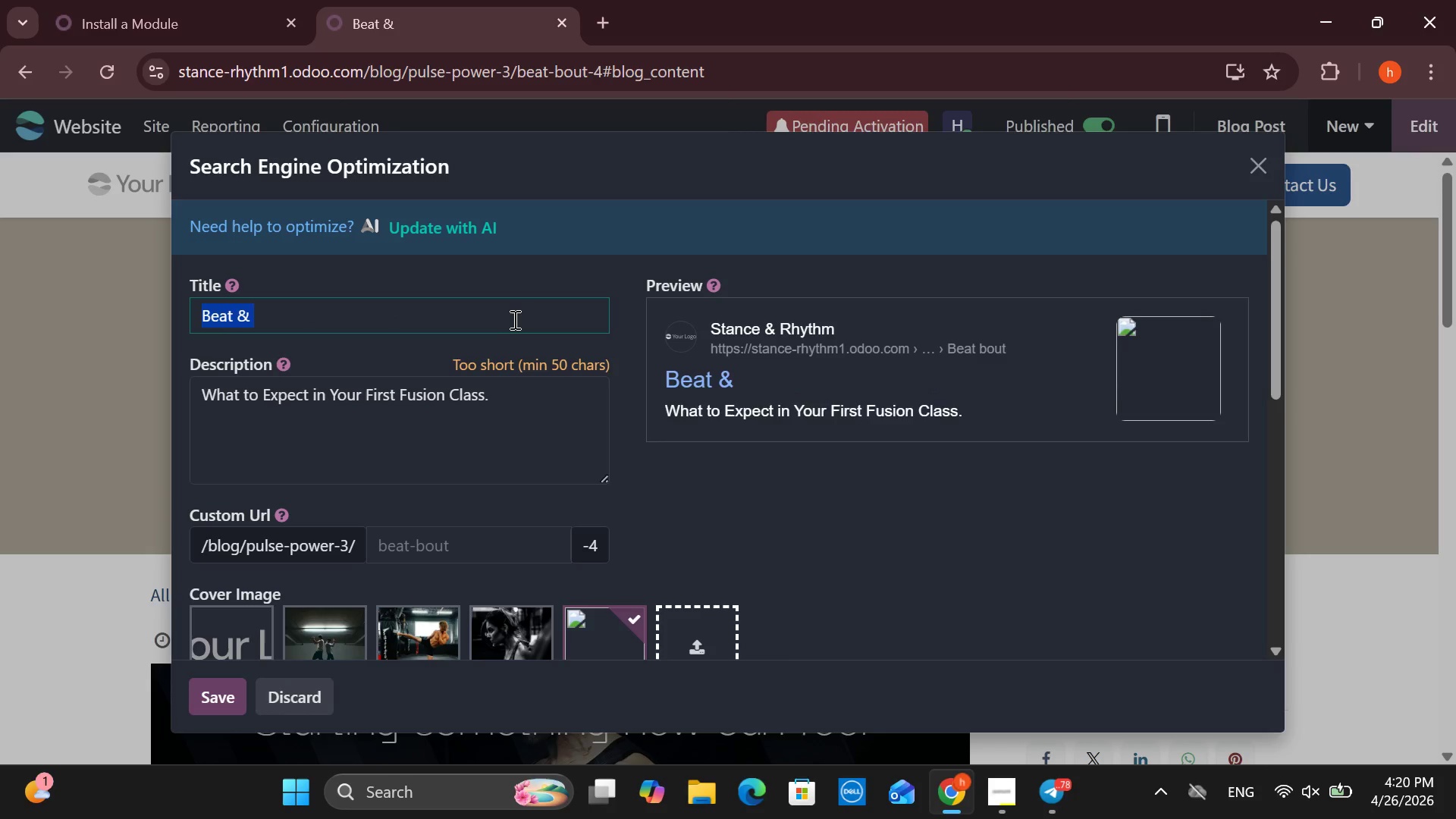 
key(Control+Shift+X)
 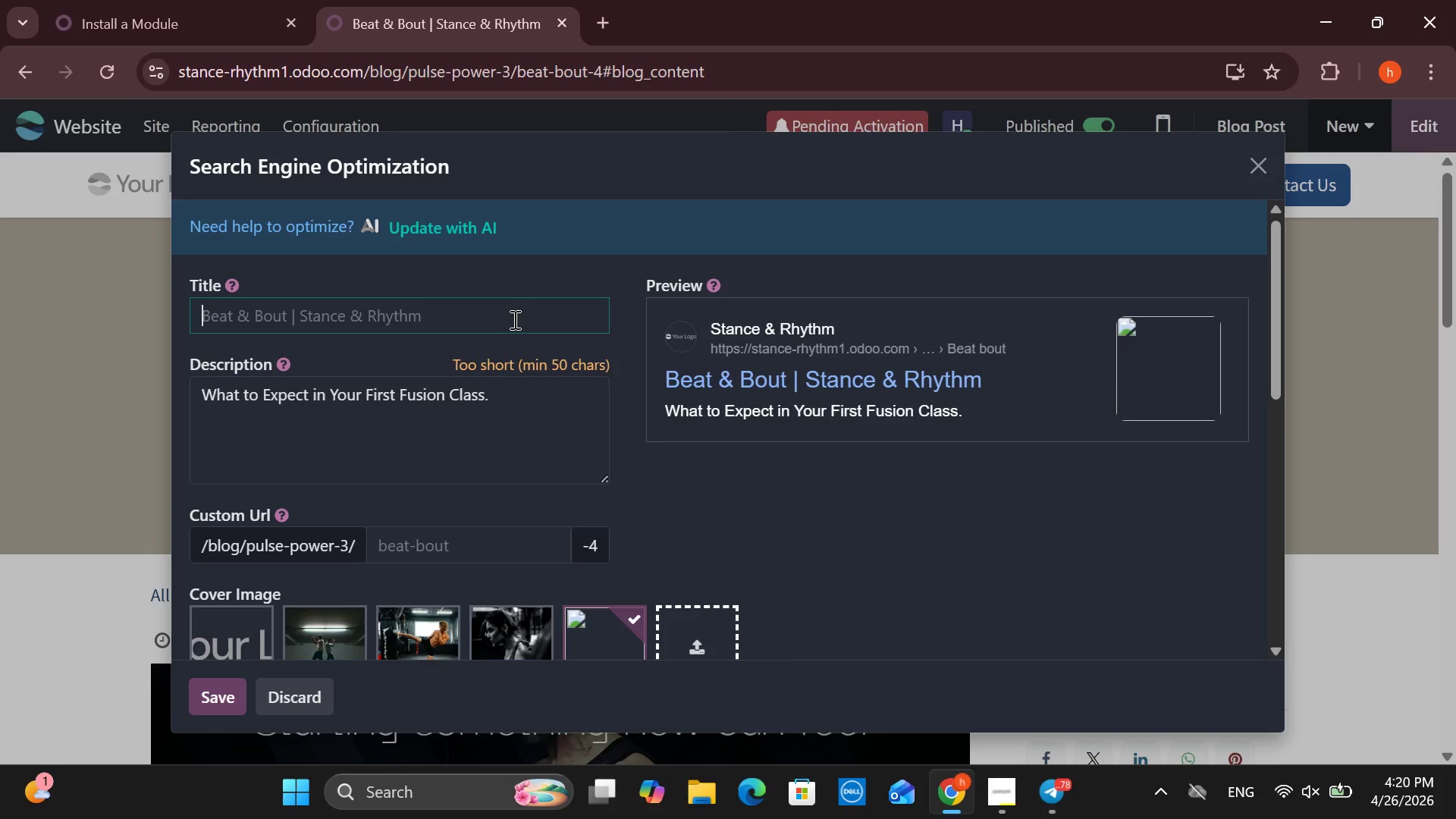 
key(Control+V)
 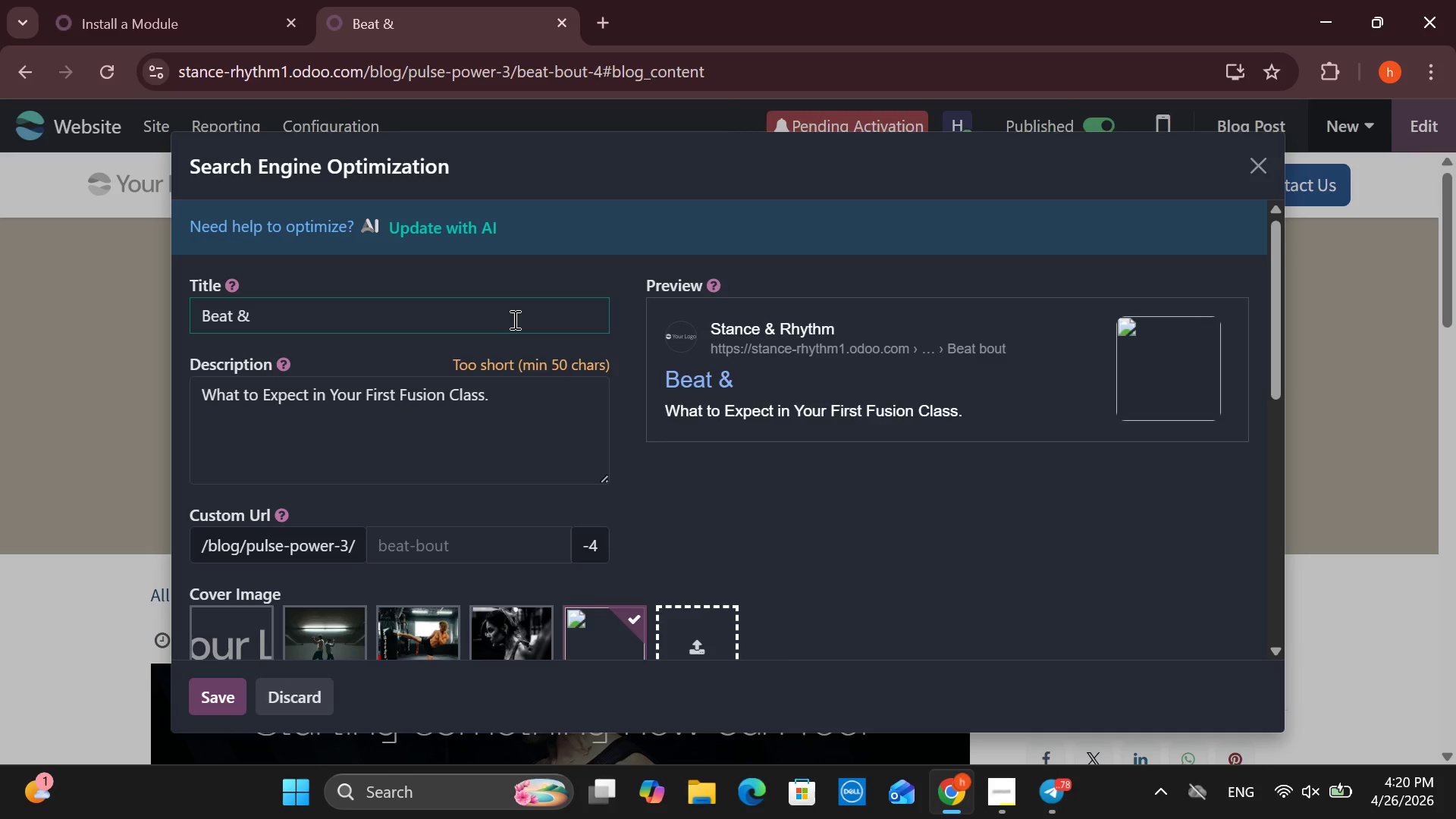 
key(Control+B)
 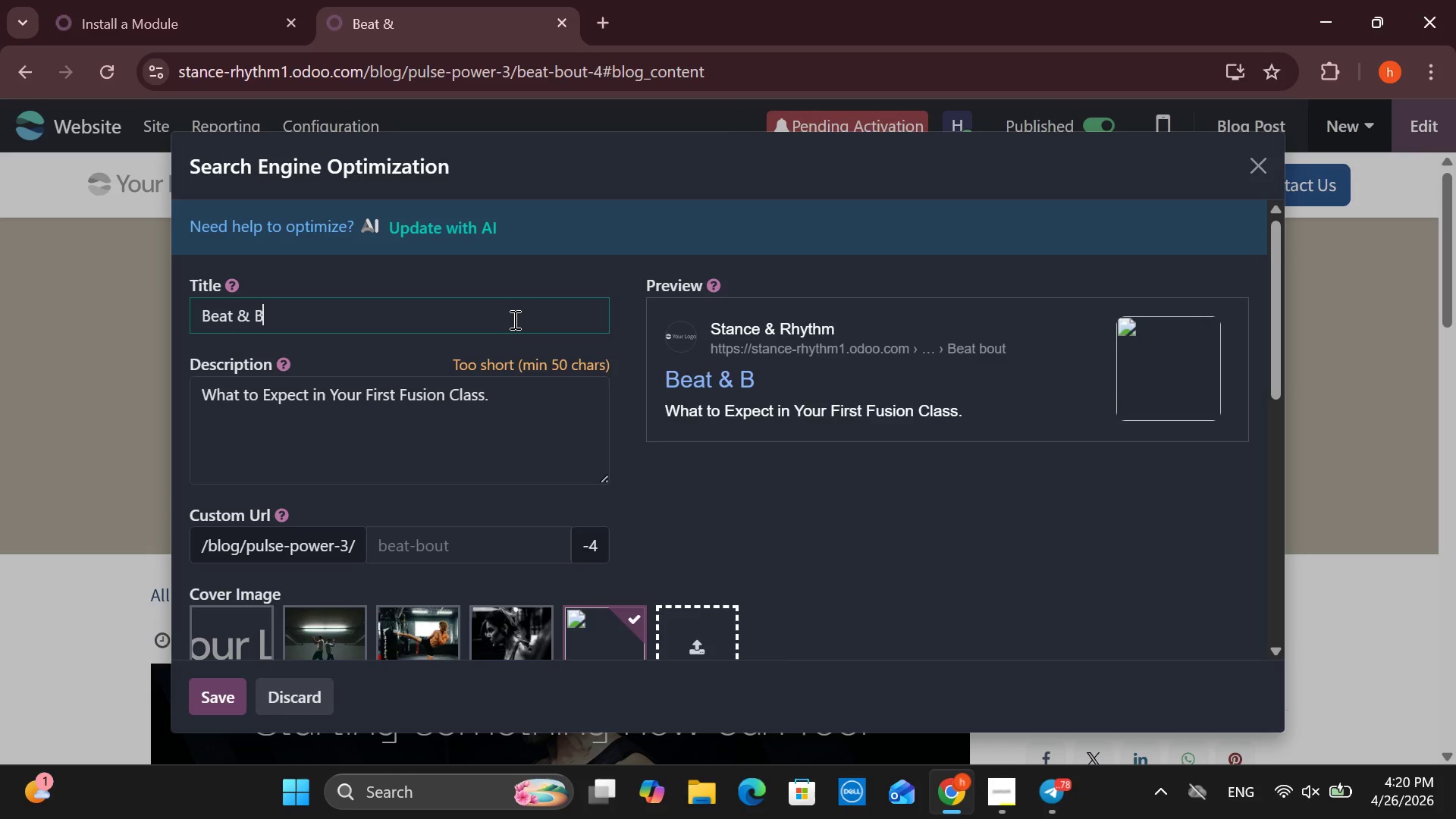 
type(out )
 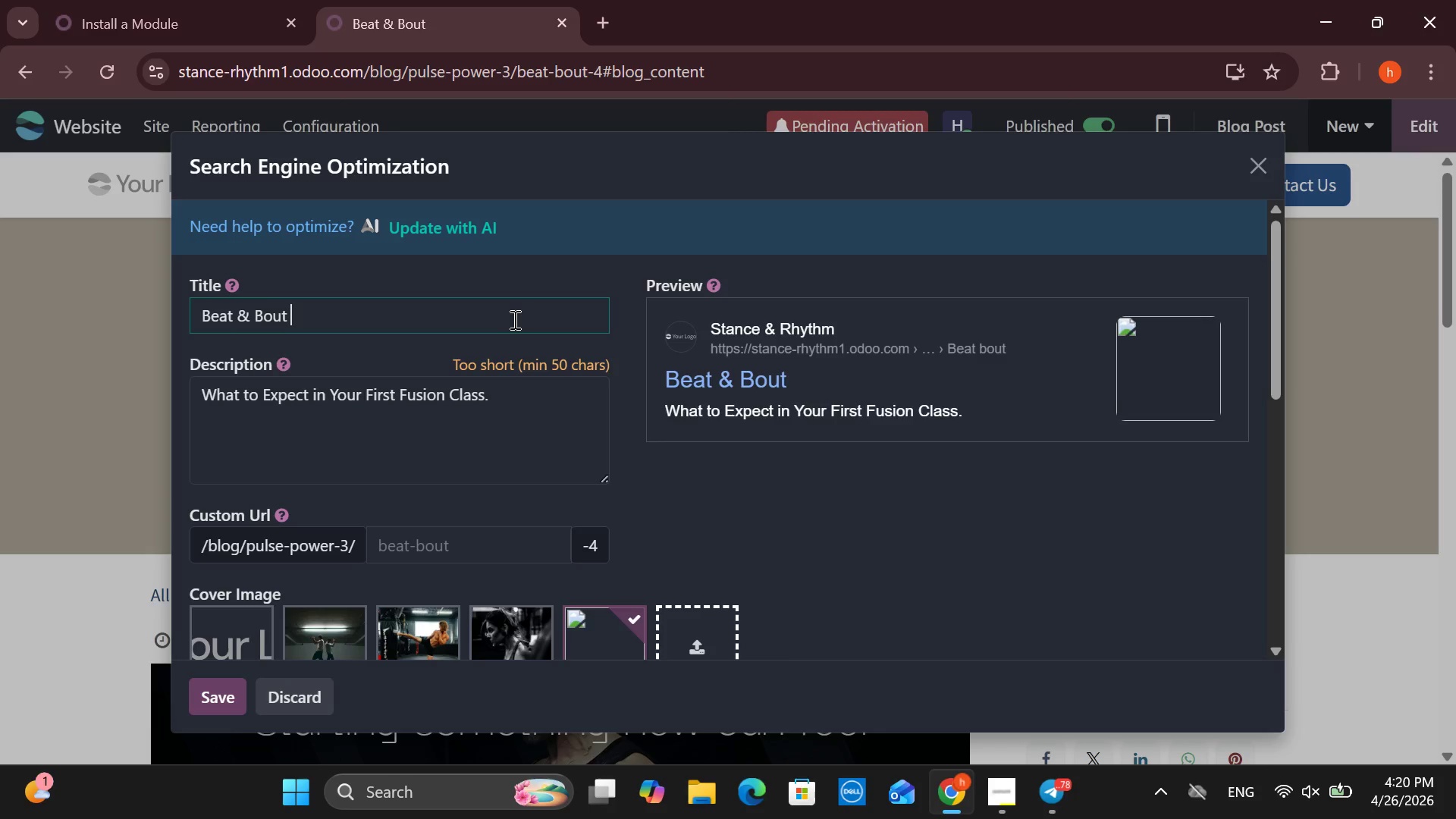 
wait(7.74)
 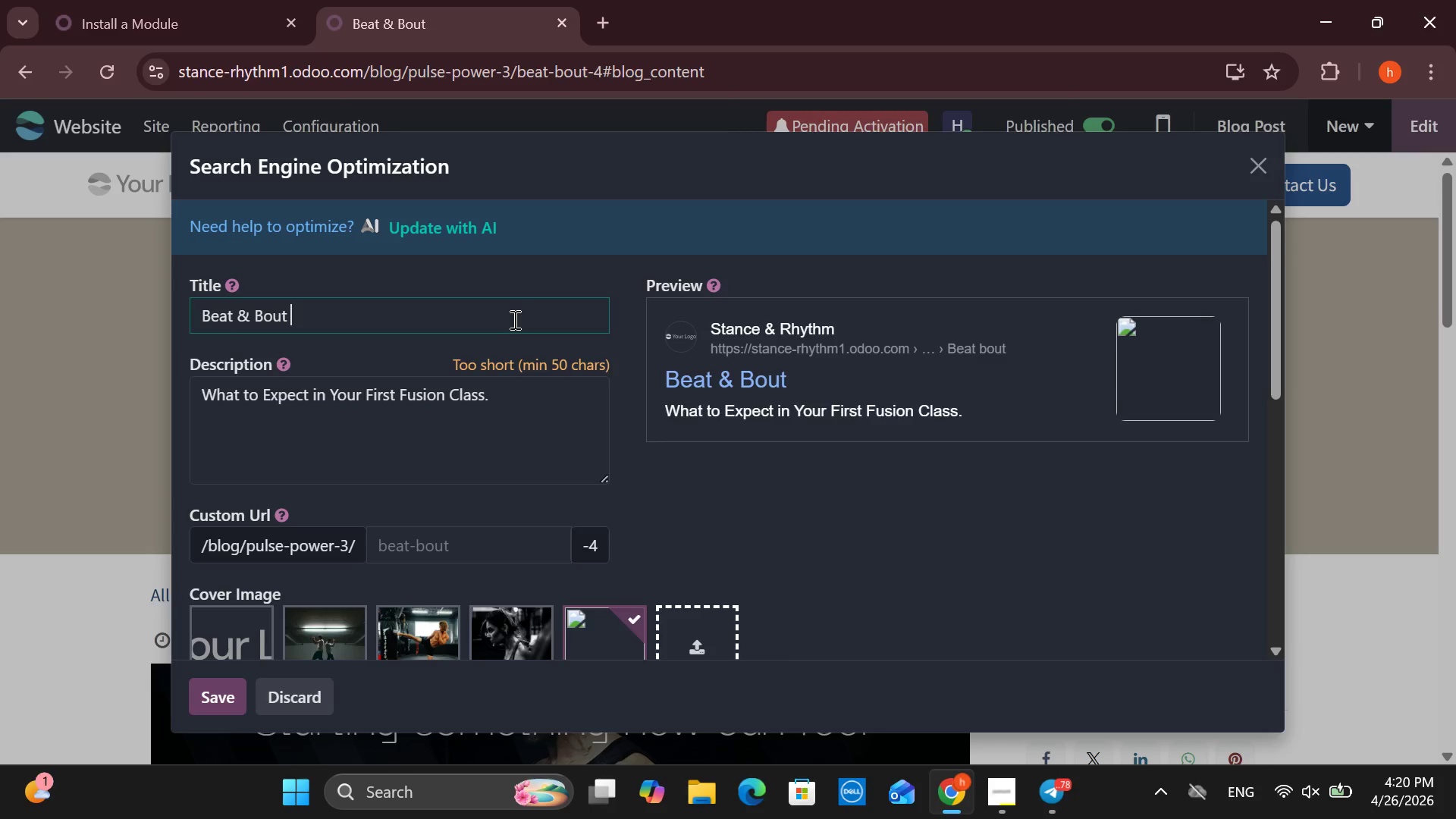 
key(Shift+Backslash)
 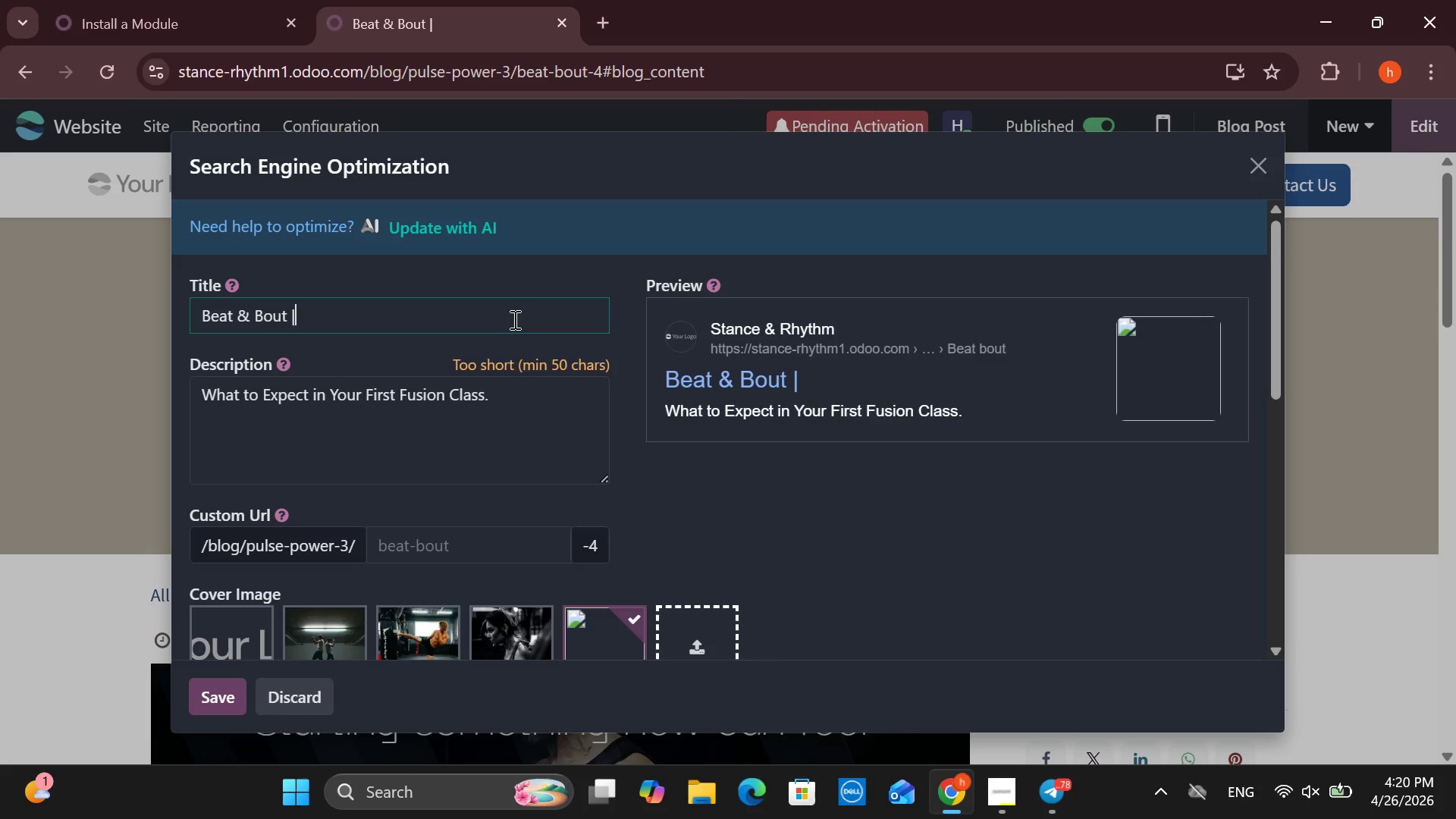 
key(Space)
 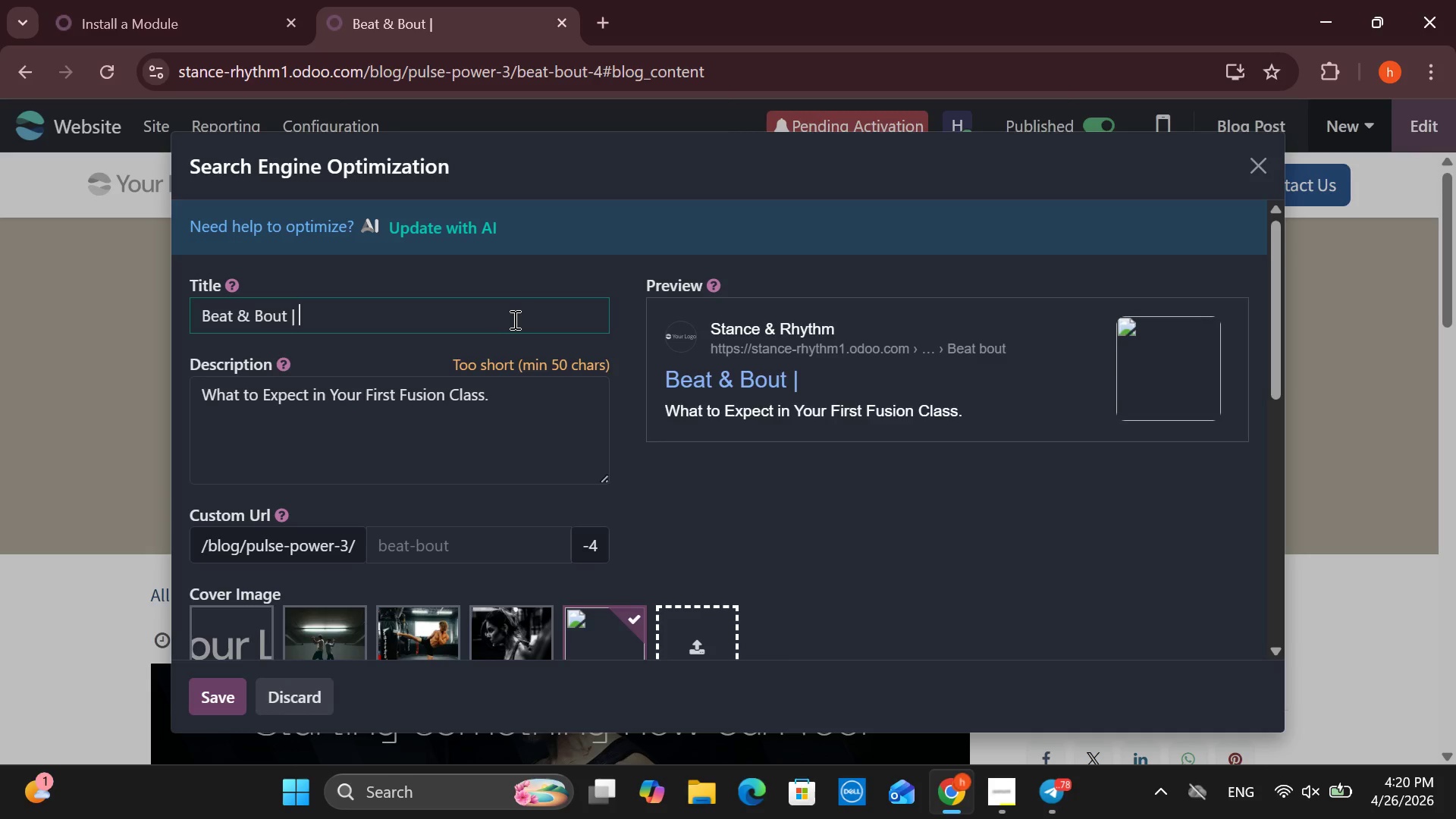 
key(Control+A)
 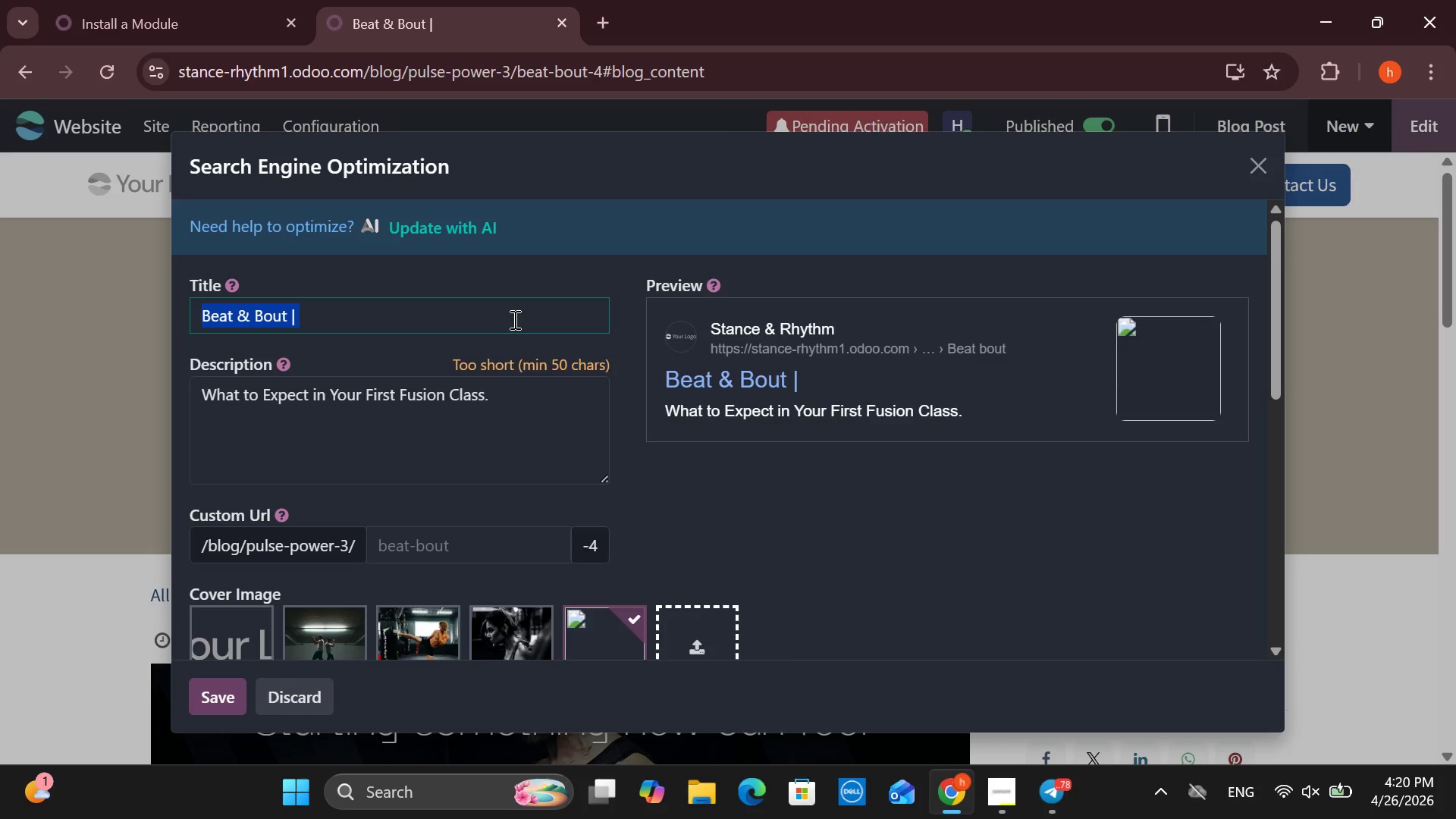 
key(Control+X)
 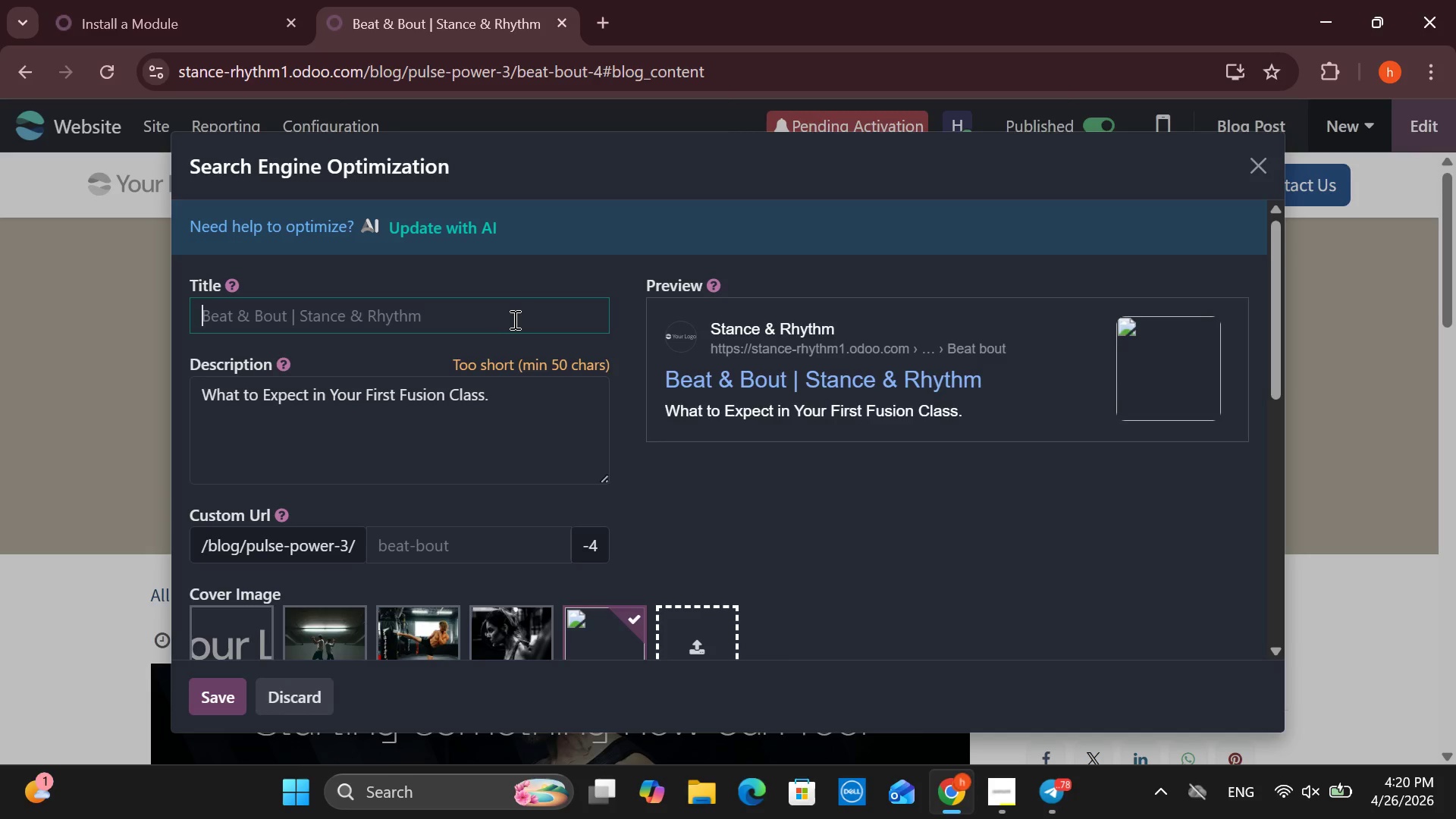 
key(Control+V)
 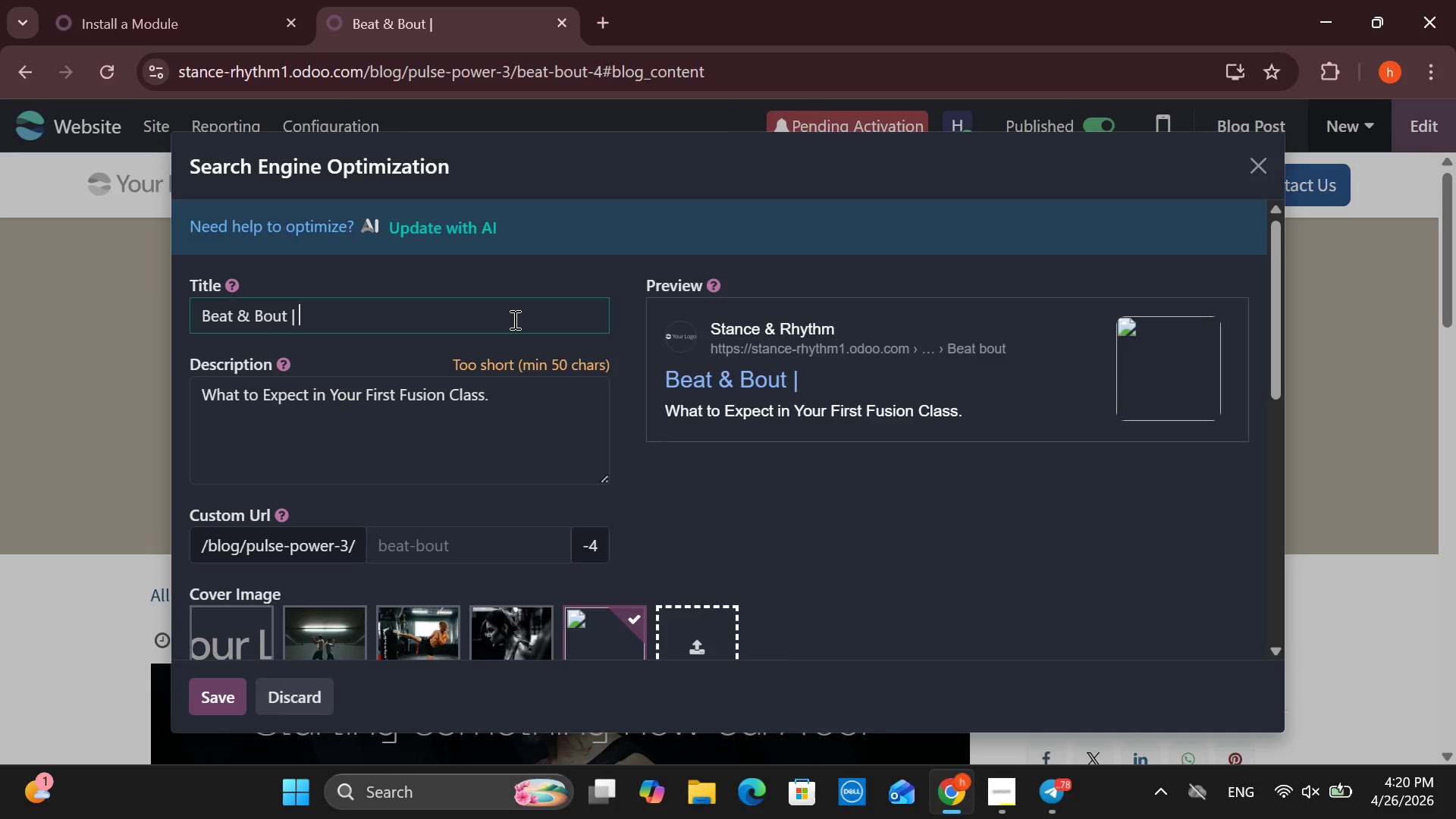 
type(Stance & Rht)
key(Backspace)
type(ythm )
 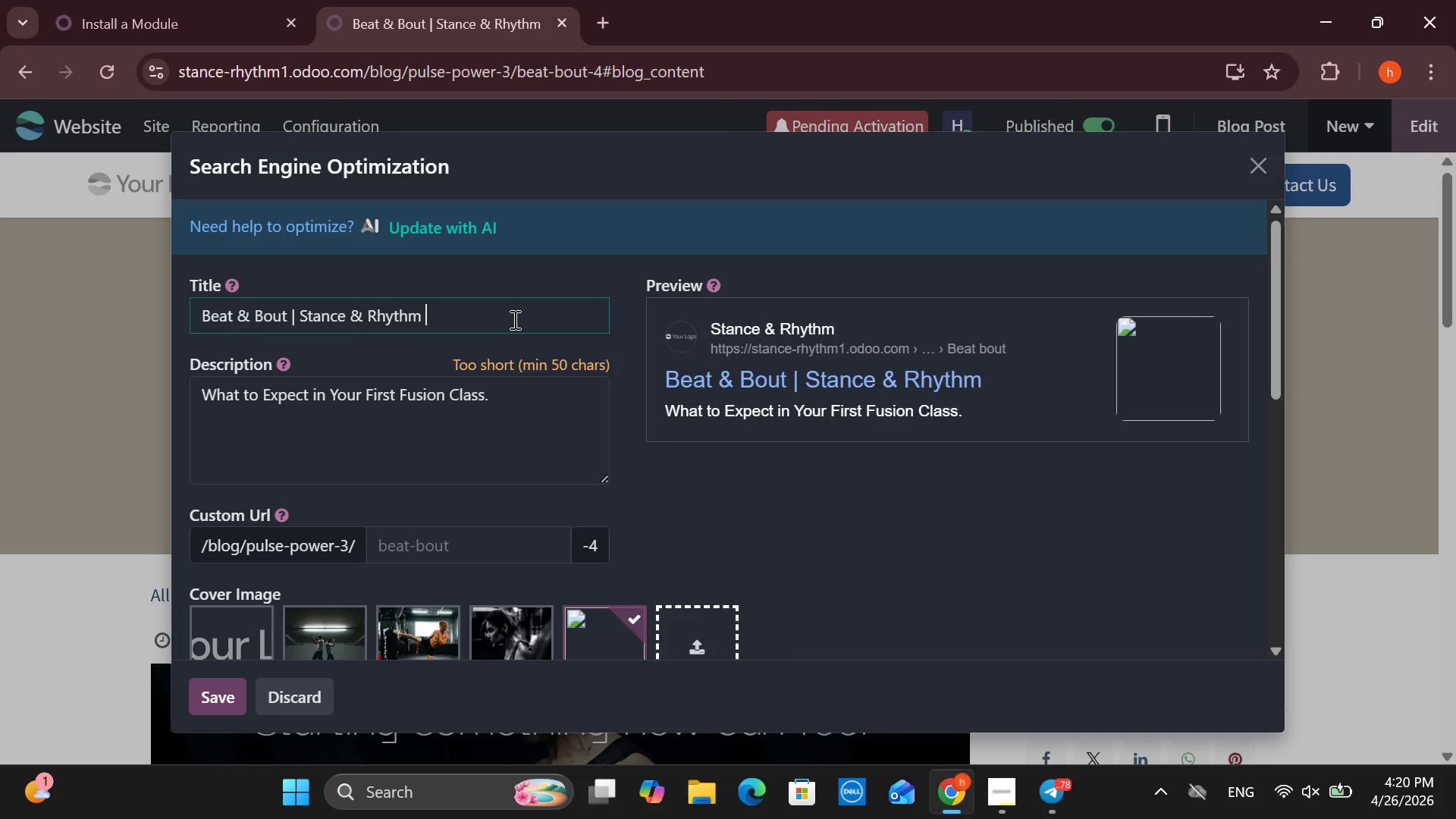 
 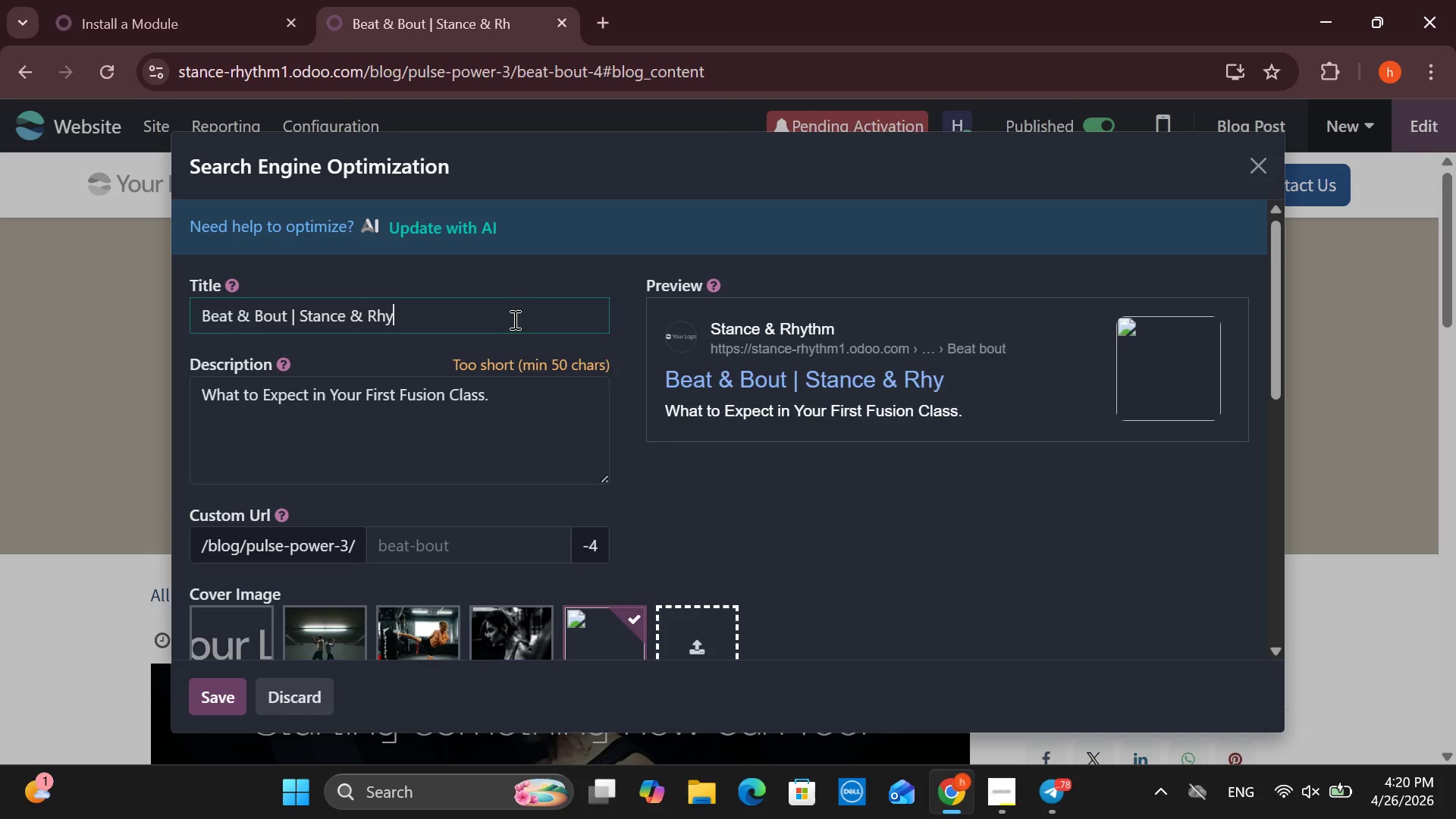 
hold_key(key=ControlLeft, duration=0.5)
 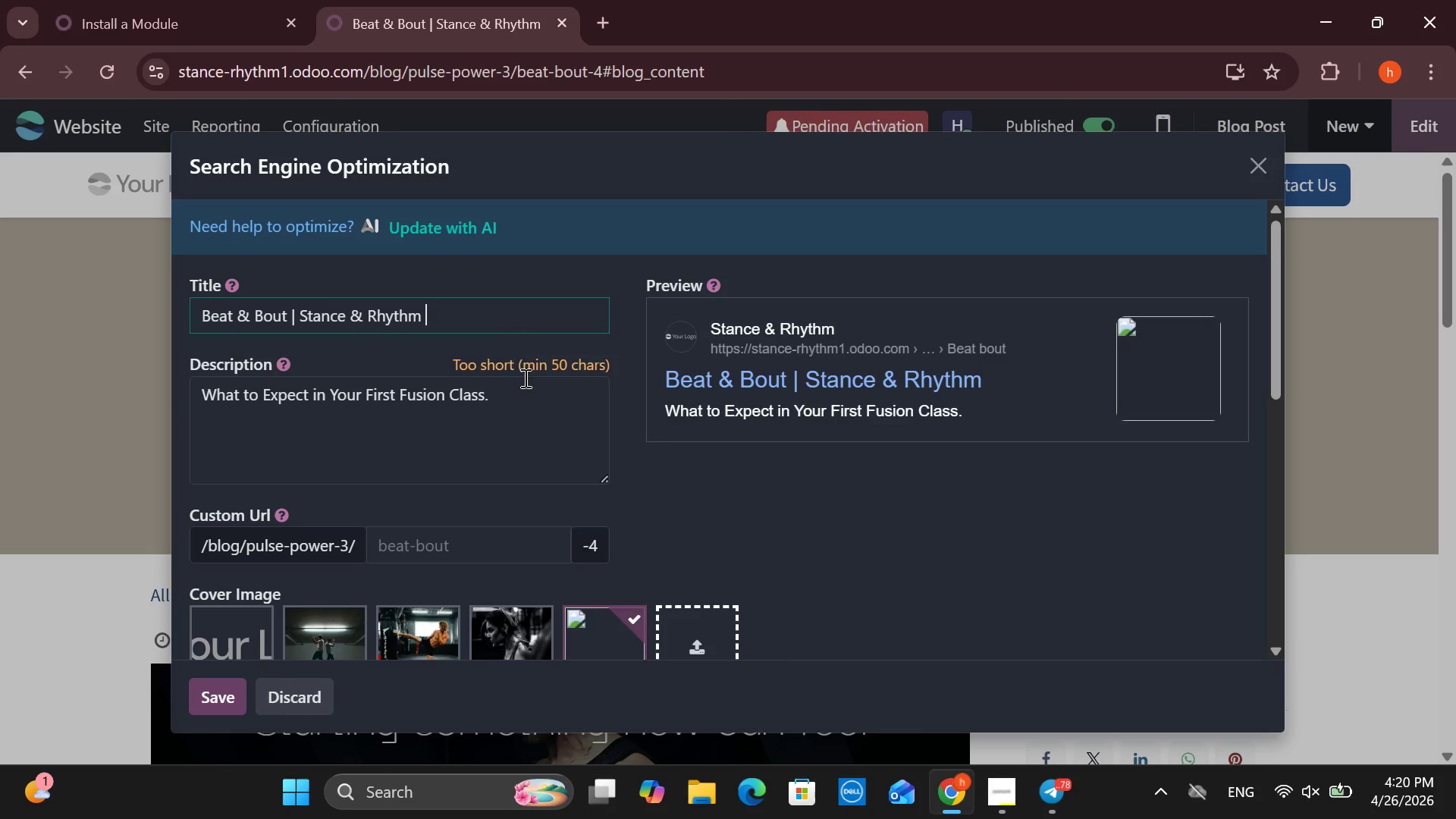 
left_click([524, 378])
 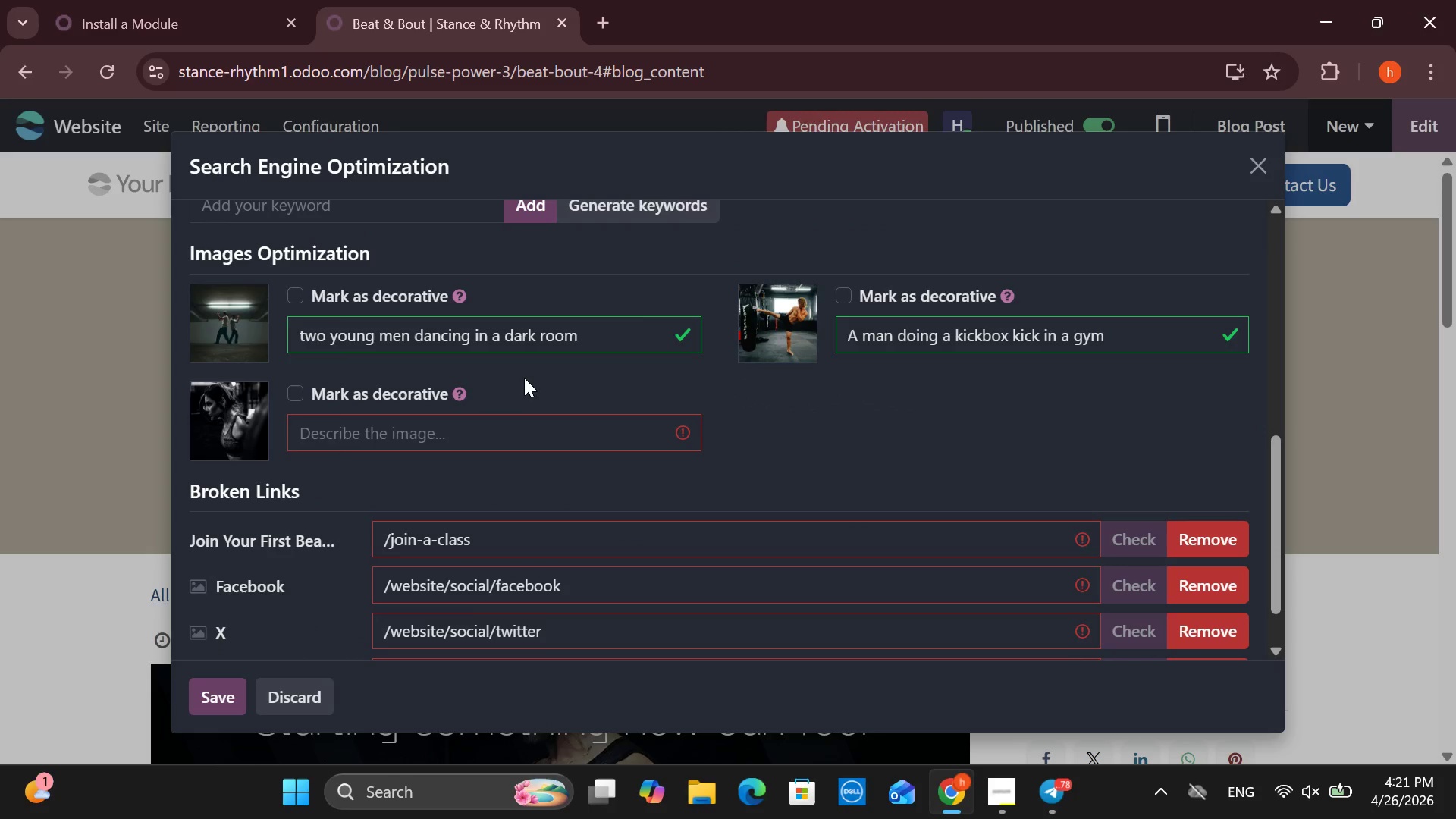 
wait(5.33)
 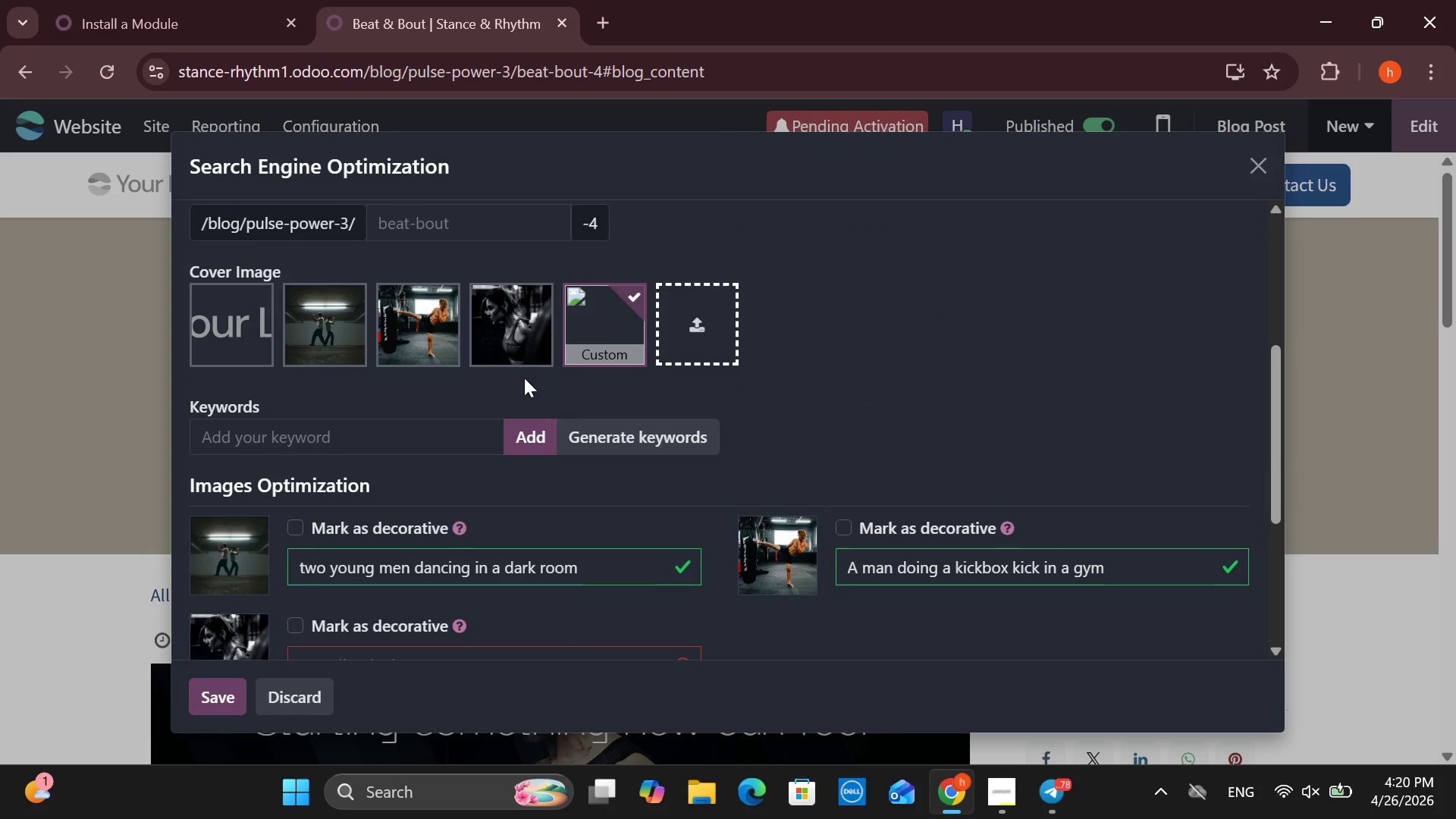 
left_click([514, 426])
 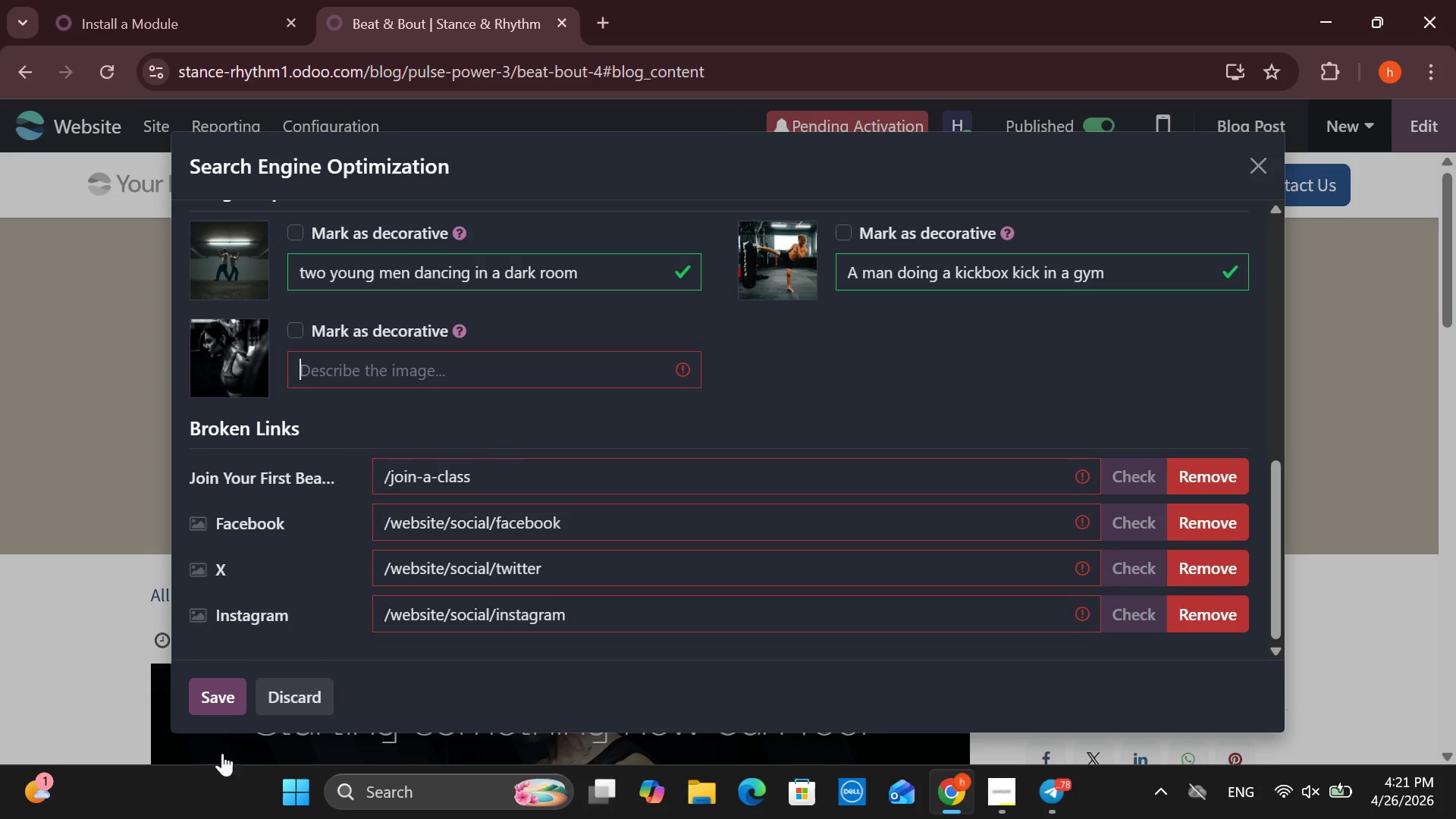 
left_click([224, 694])
 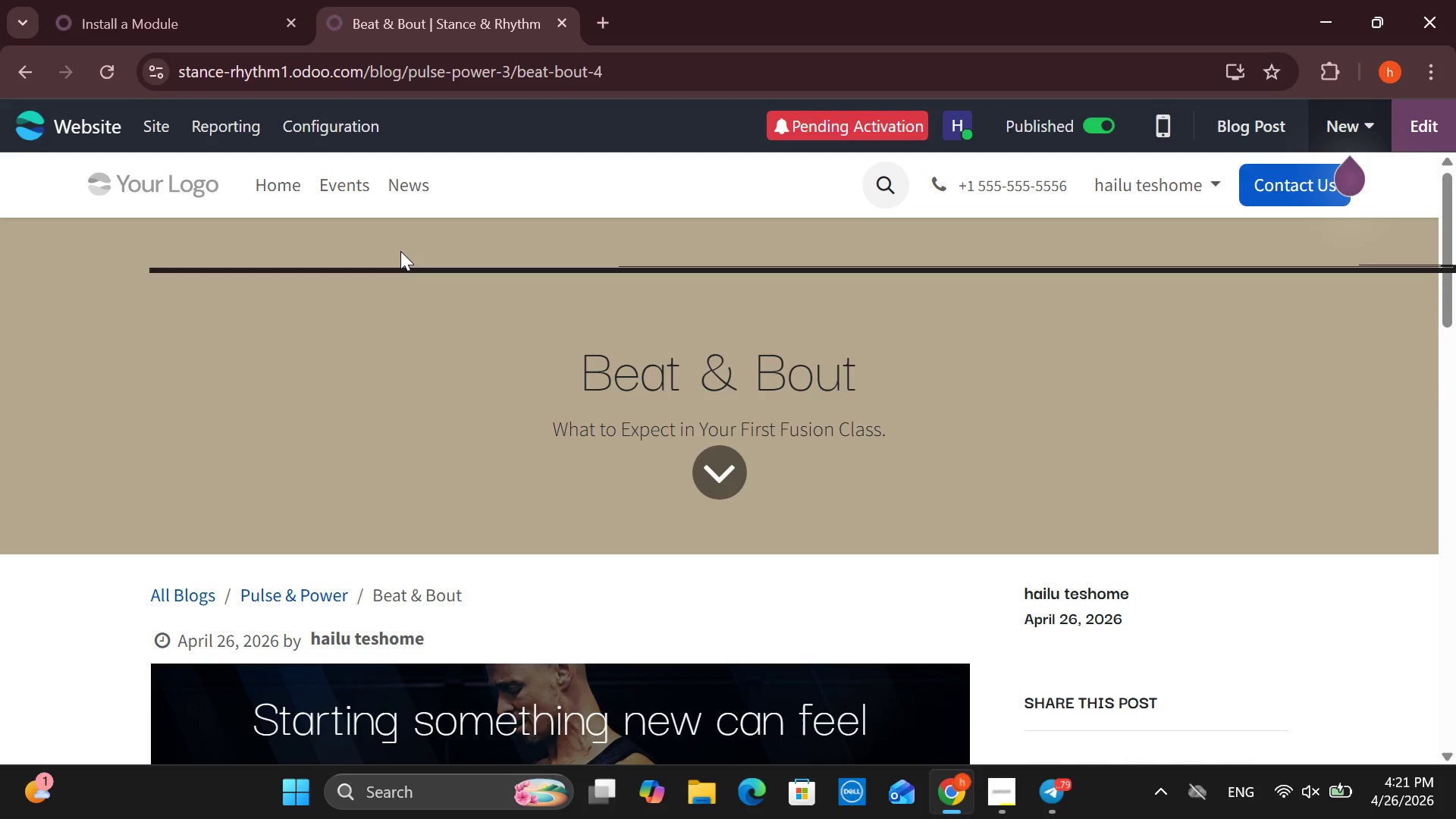 
wait(40.09)
 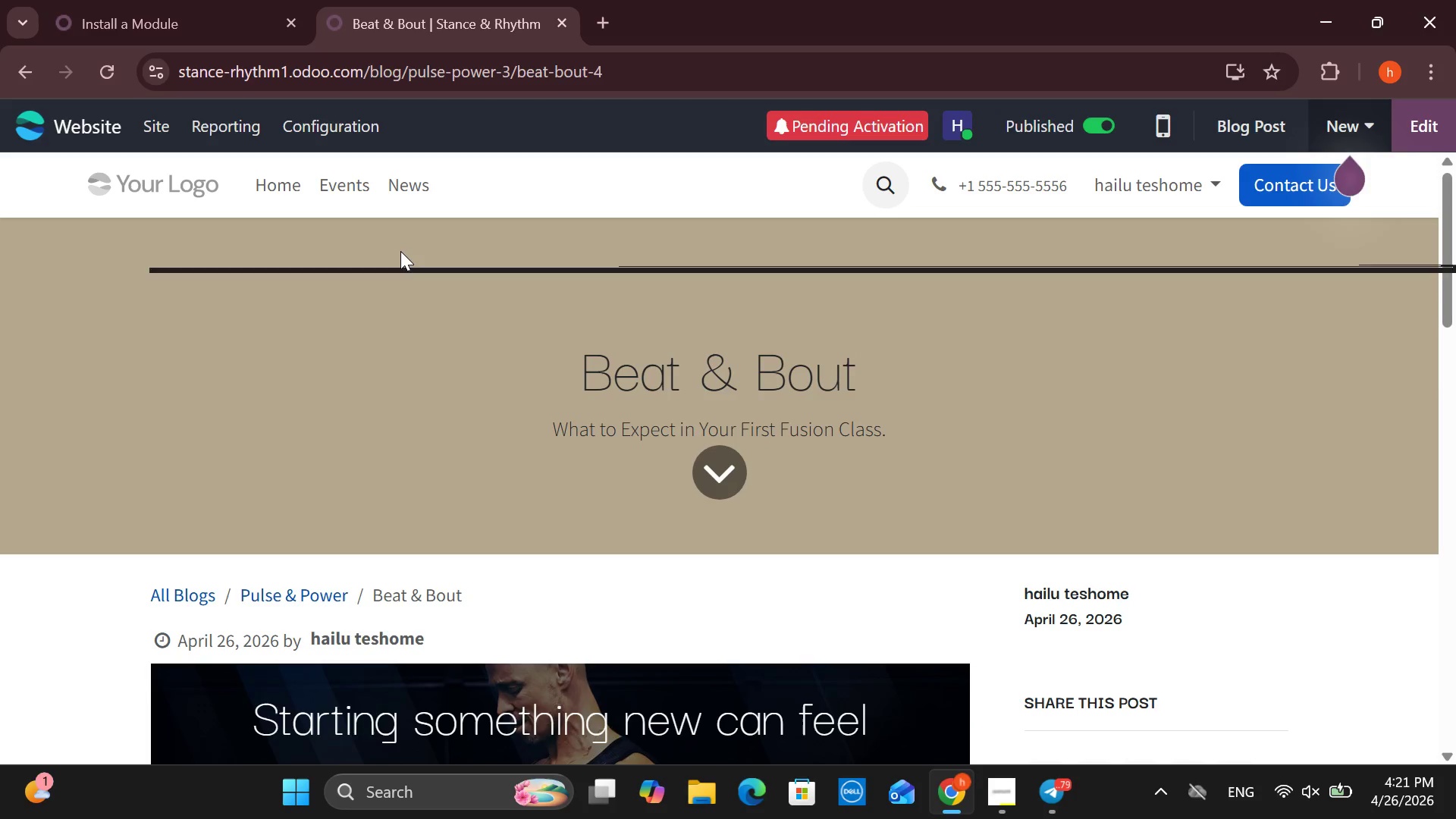 
left_click([365, 187])
 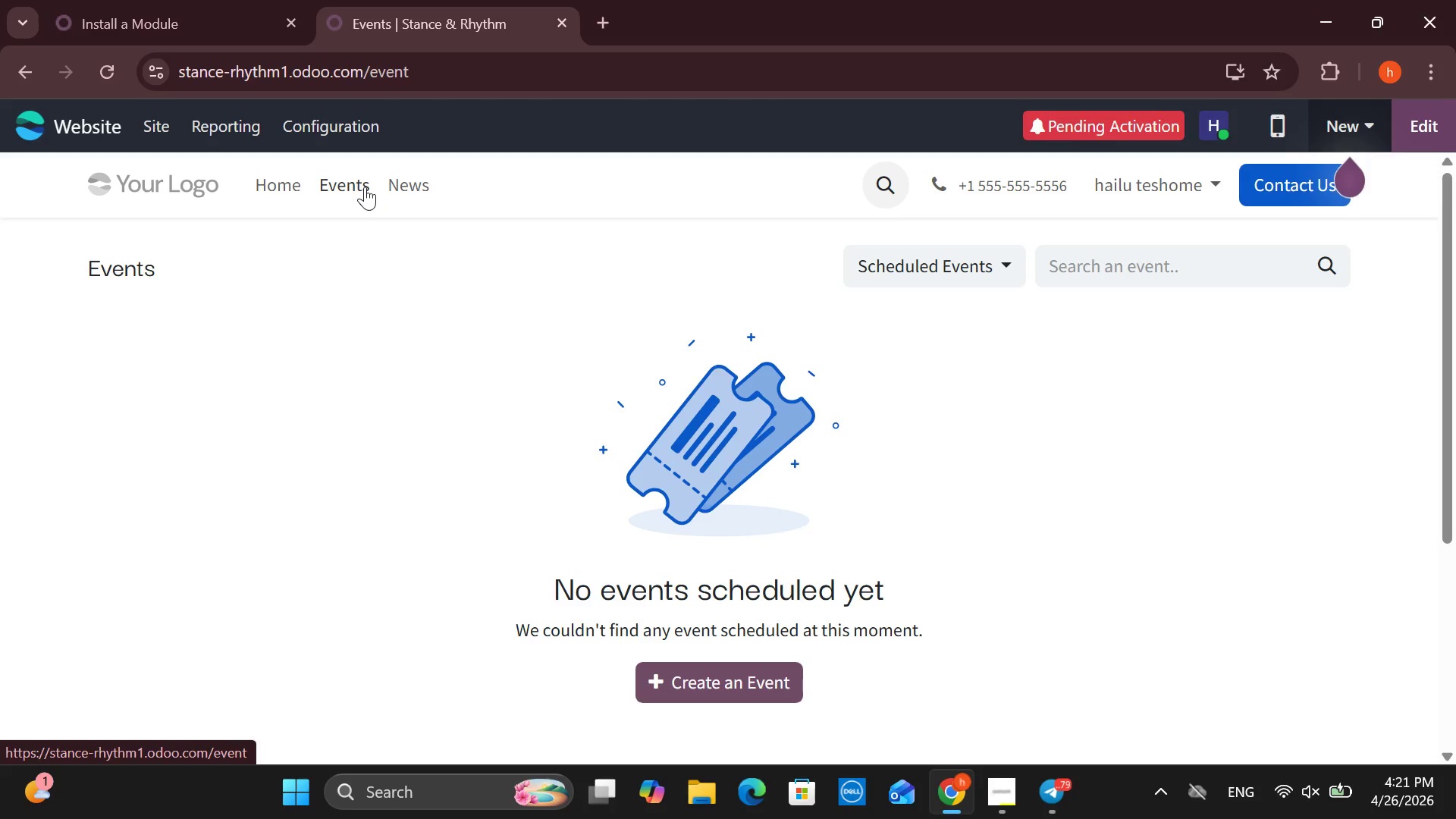 
left_click([416, 190])
 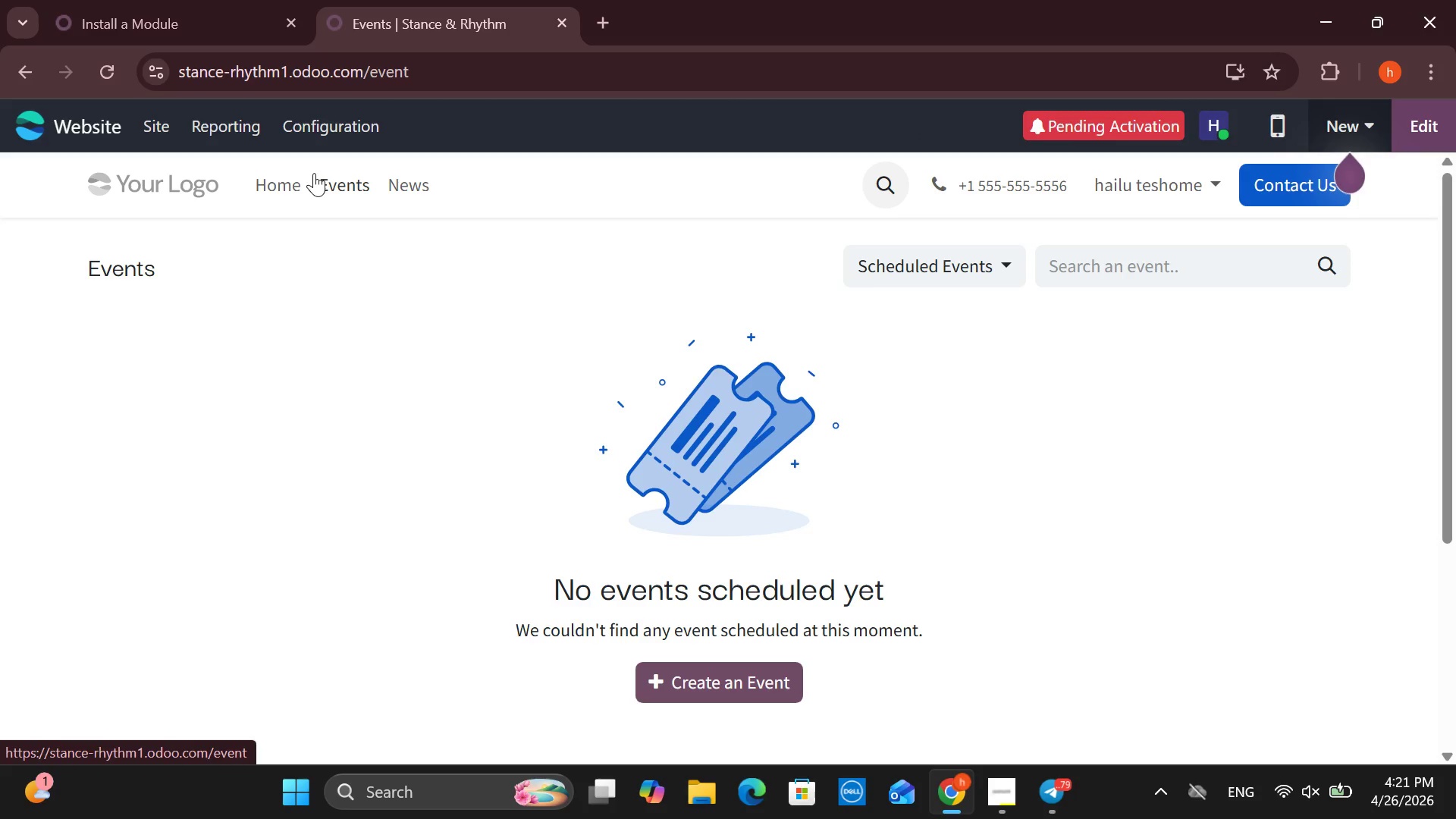 
left_click([276, 189])
 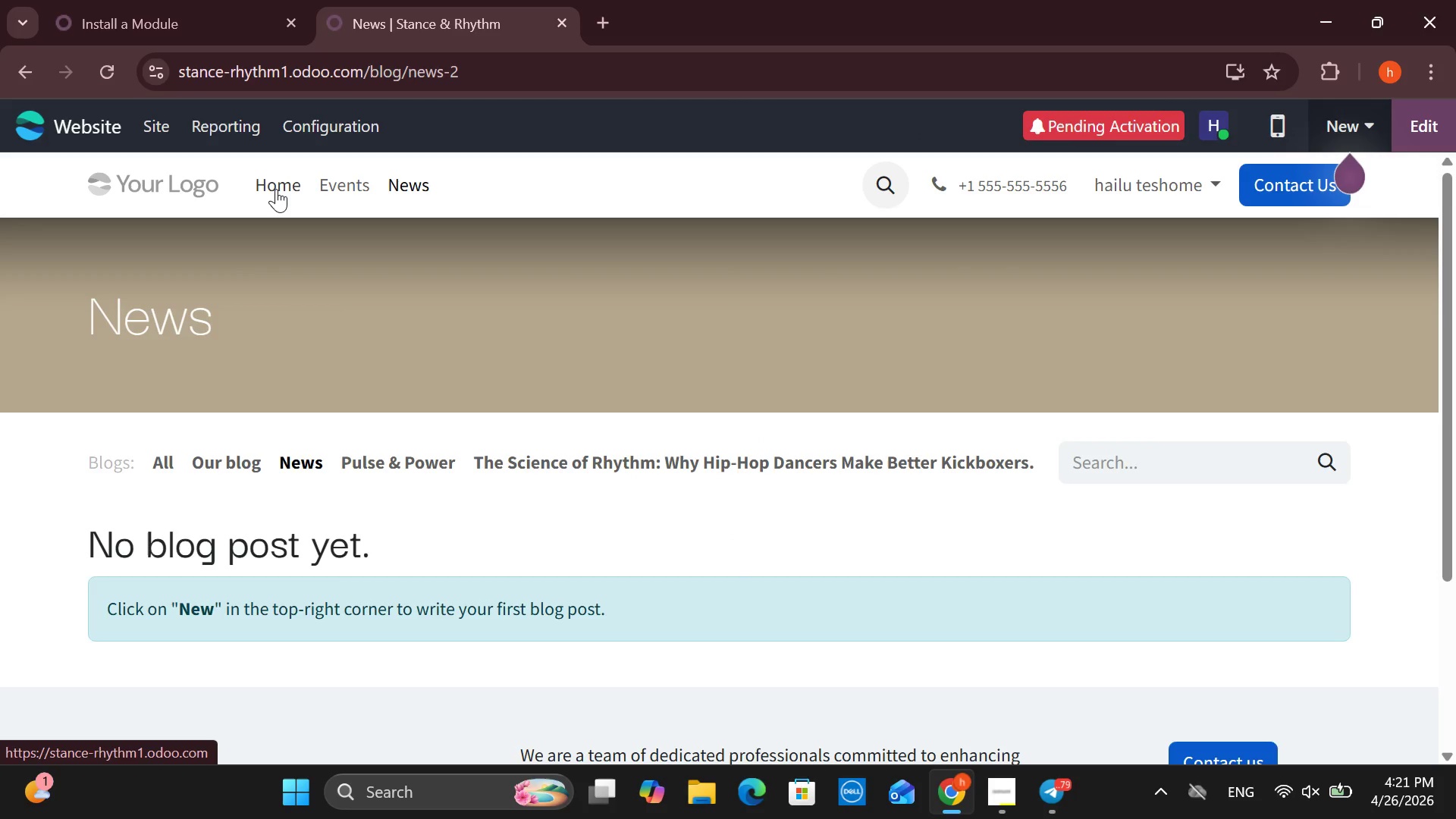 
left_click([276, 189])
 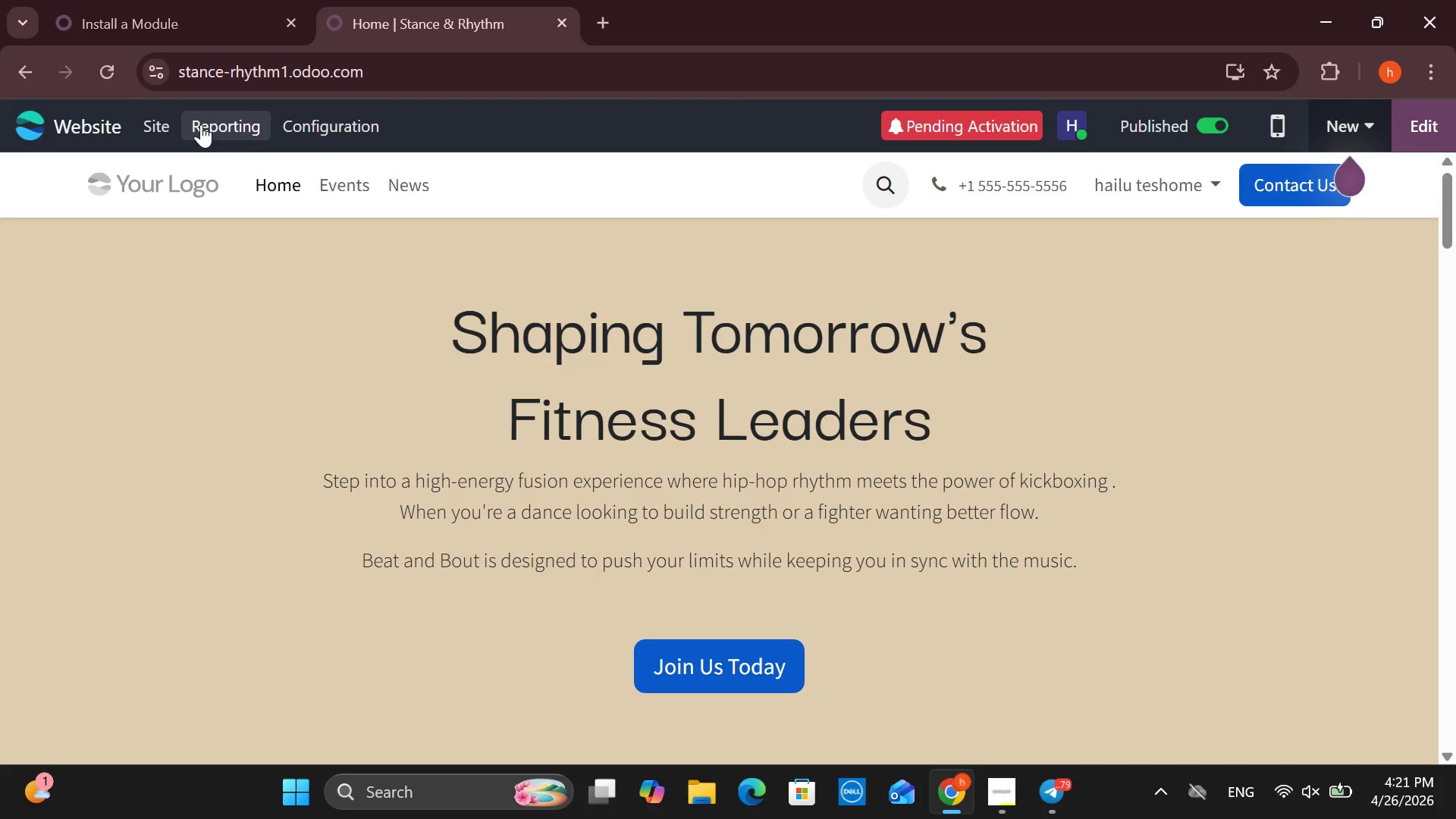 
left_click([152, 125])
 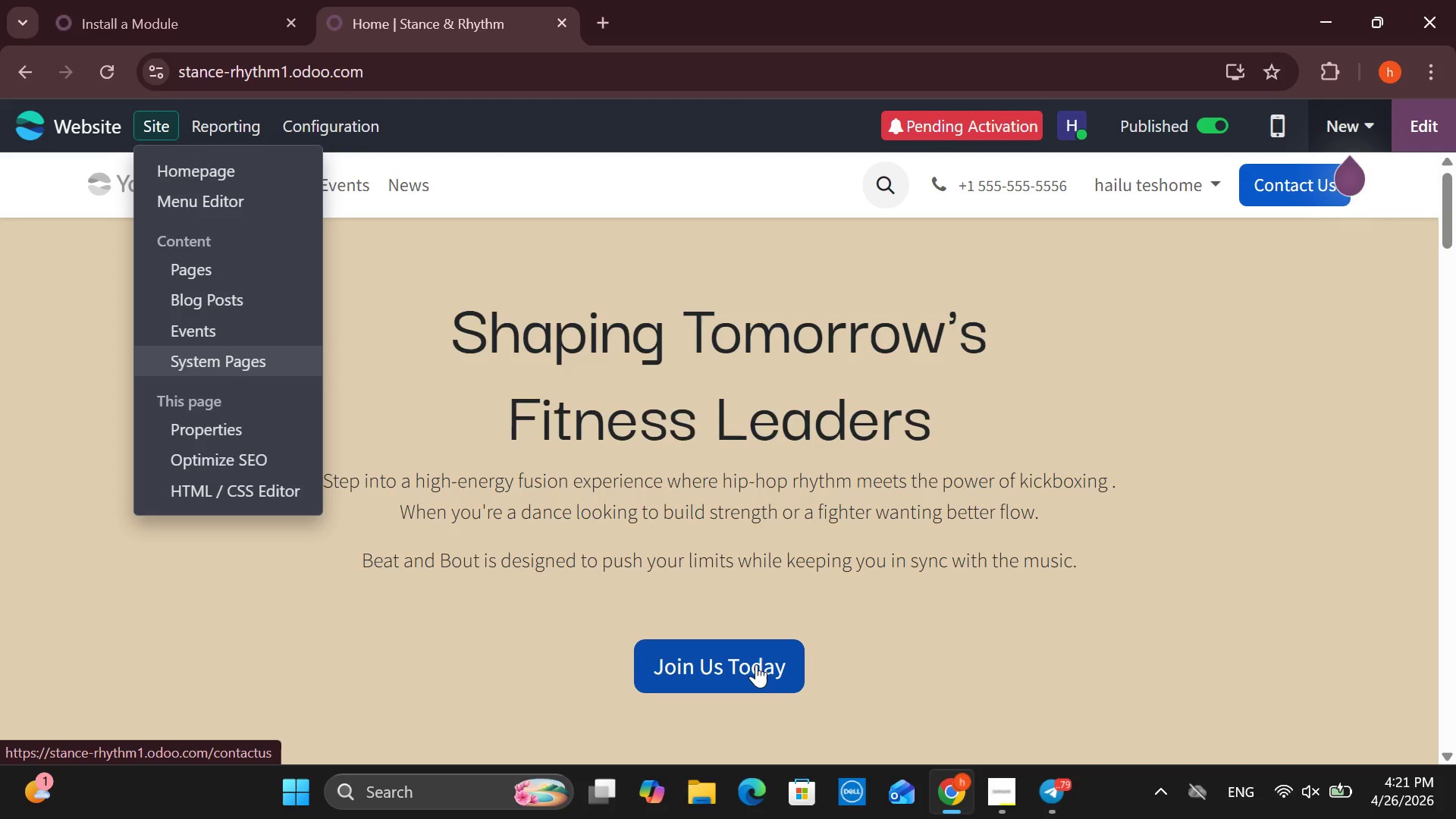 
left_click([770, 663])
 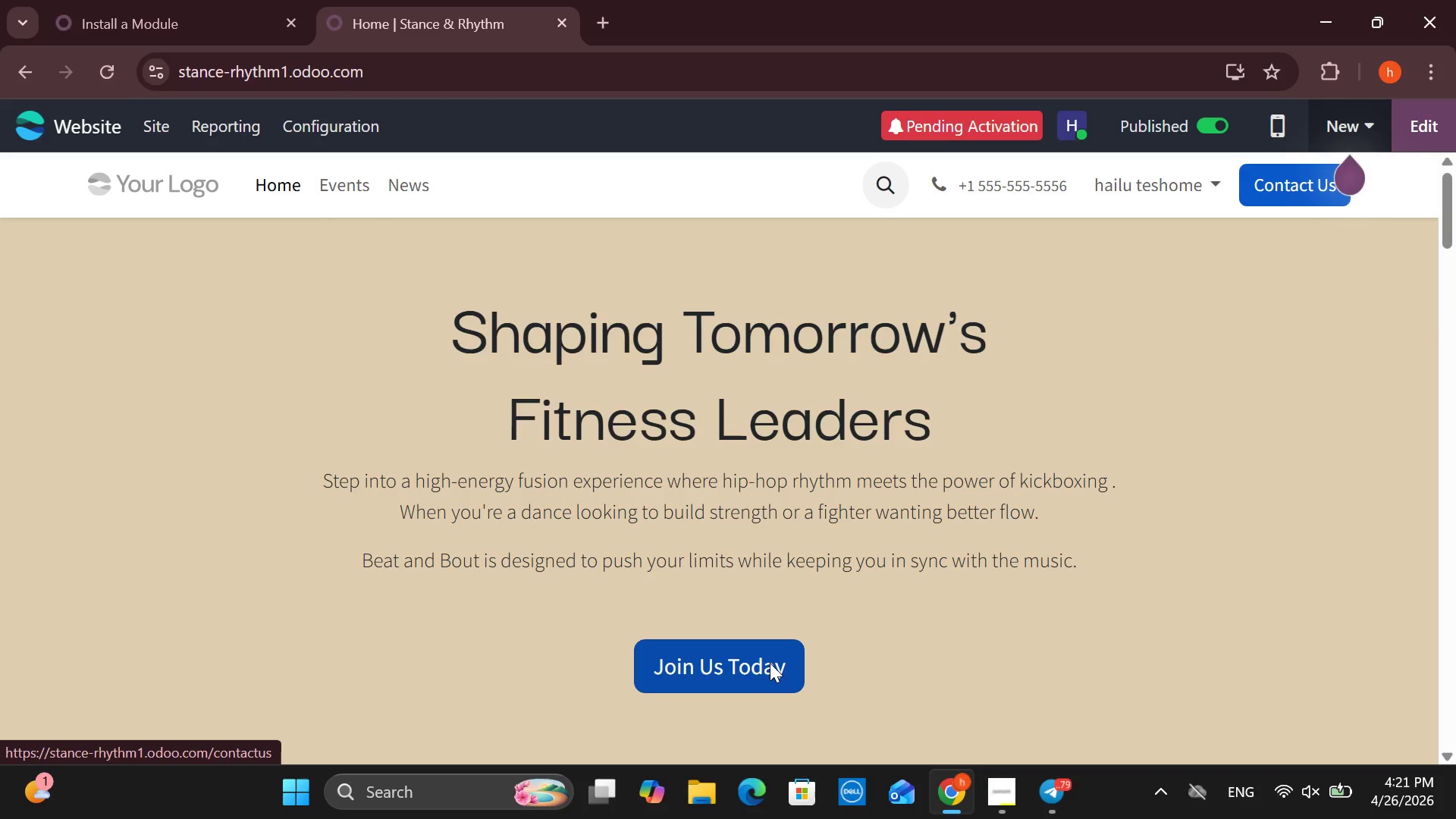 
left_click([770, 663])
 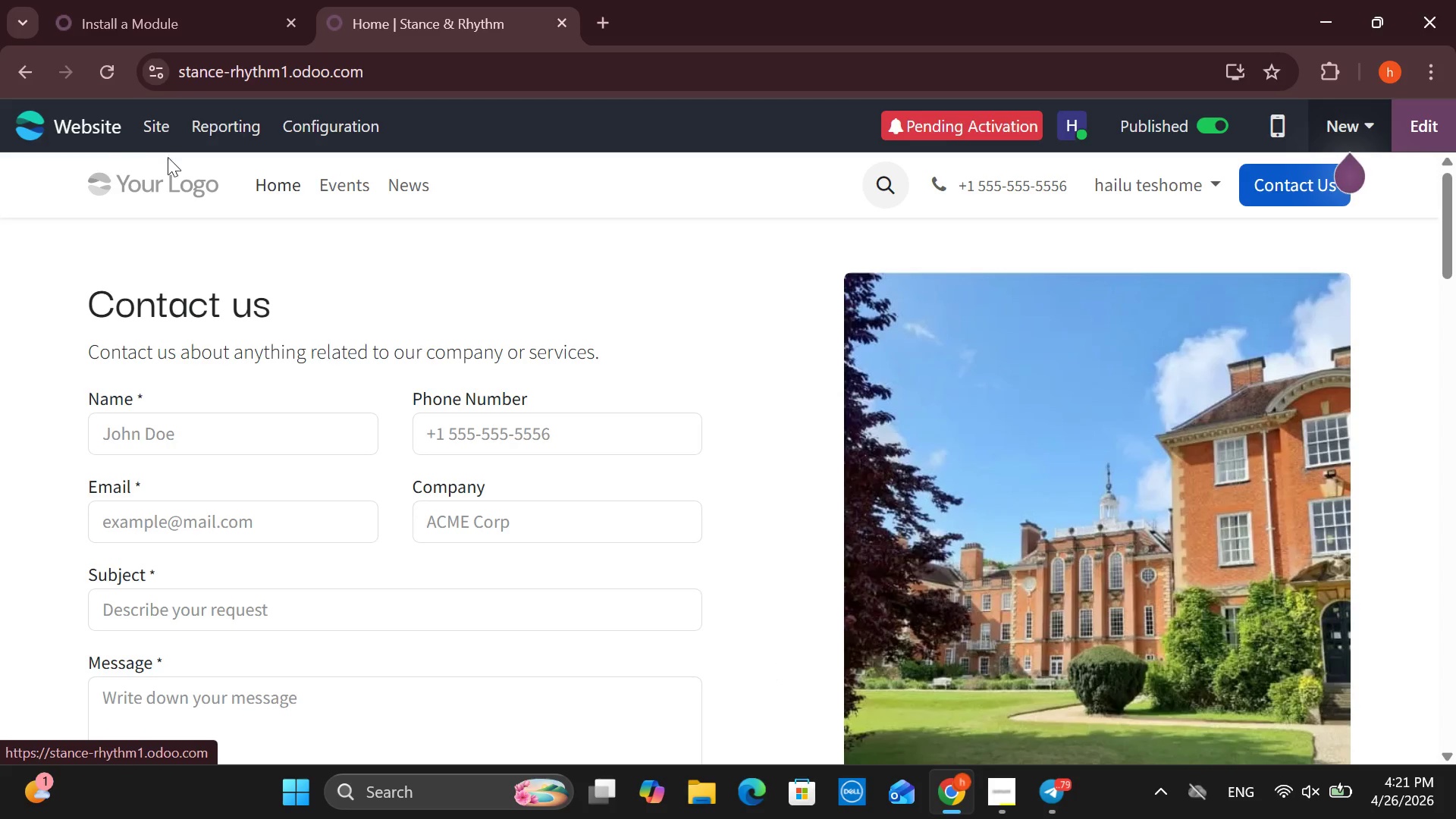 
left_click([41, 68])
 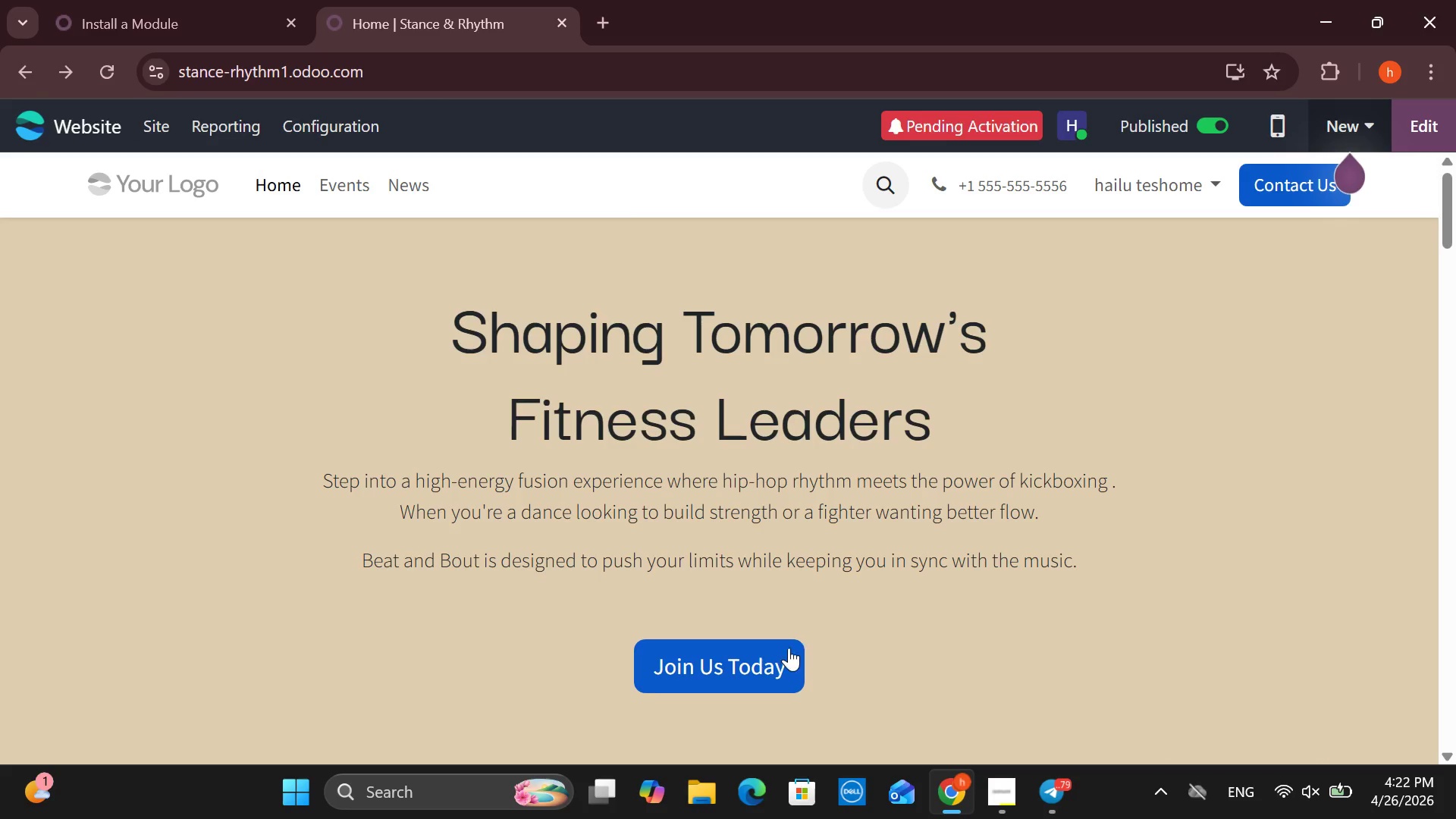 
right_click([784, 648])
 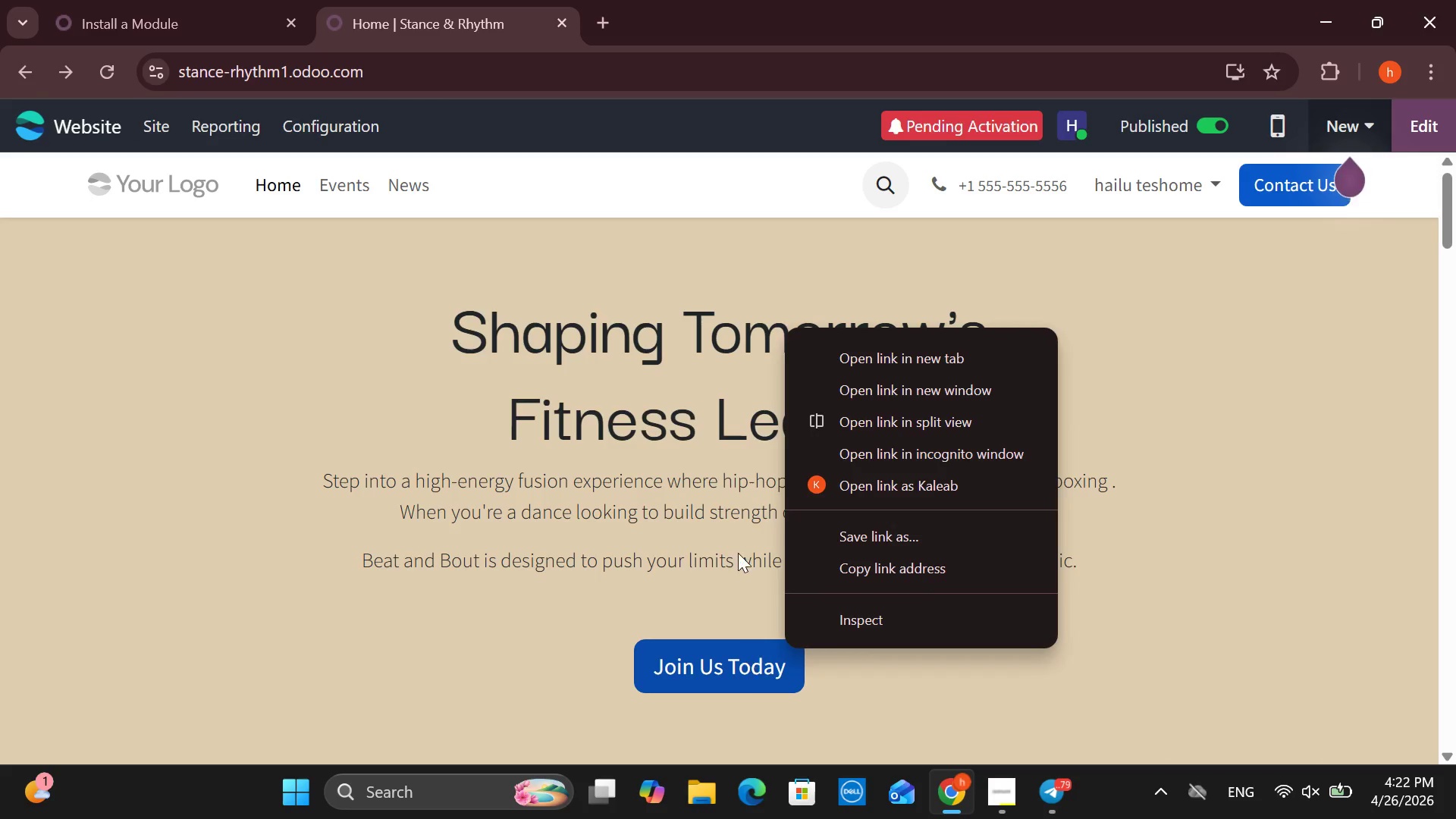 
left_click([738, 553])
 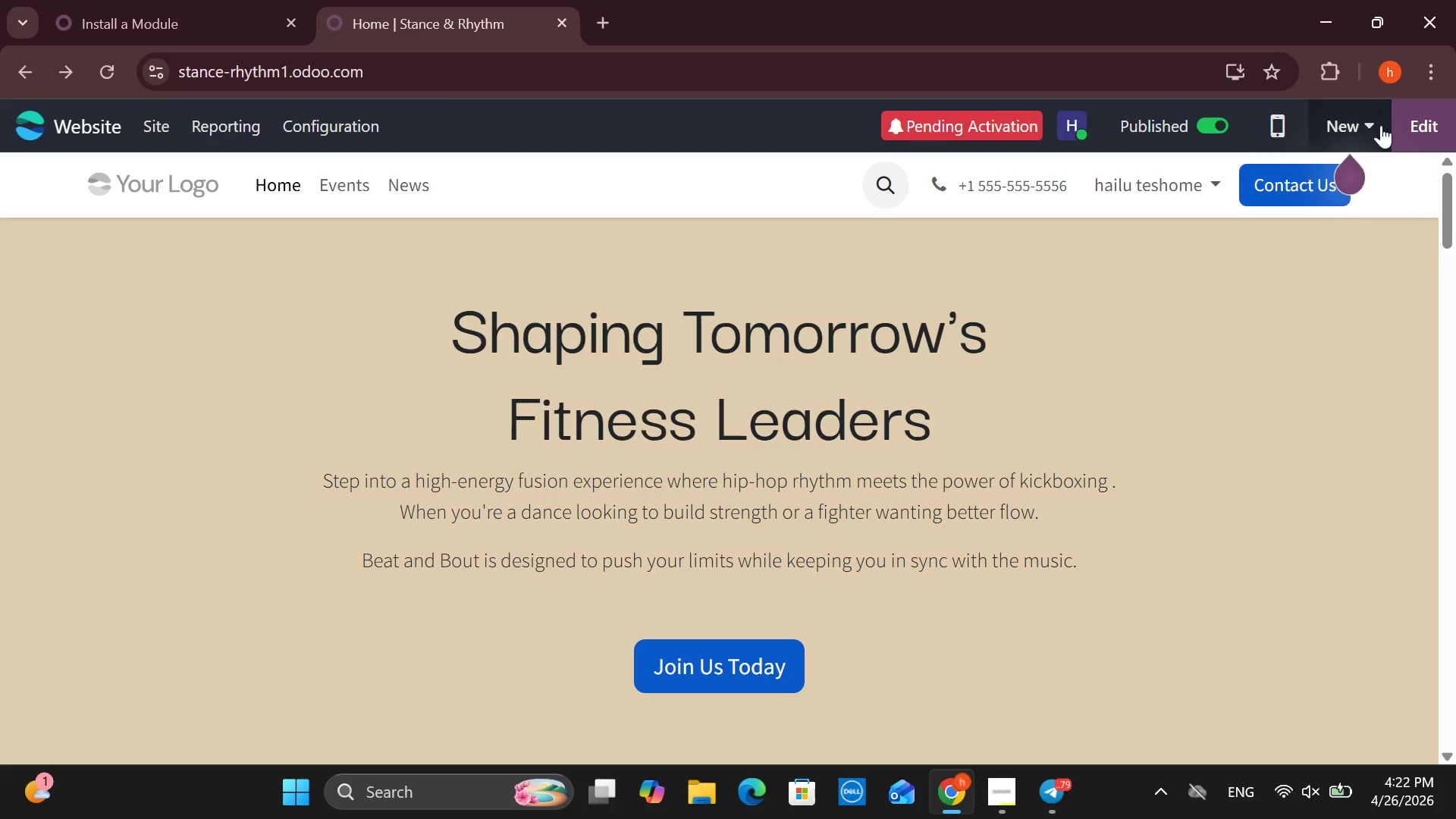 
left_click([1415, 117])
 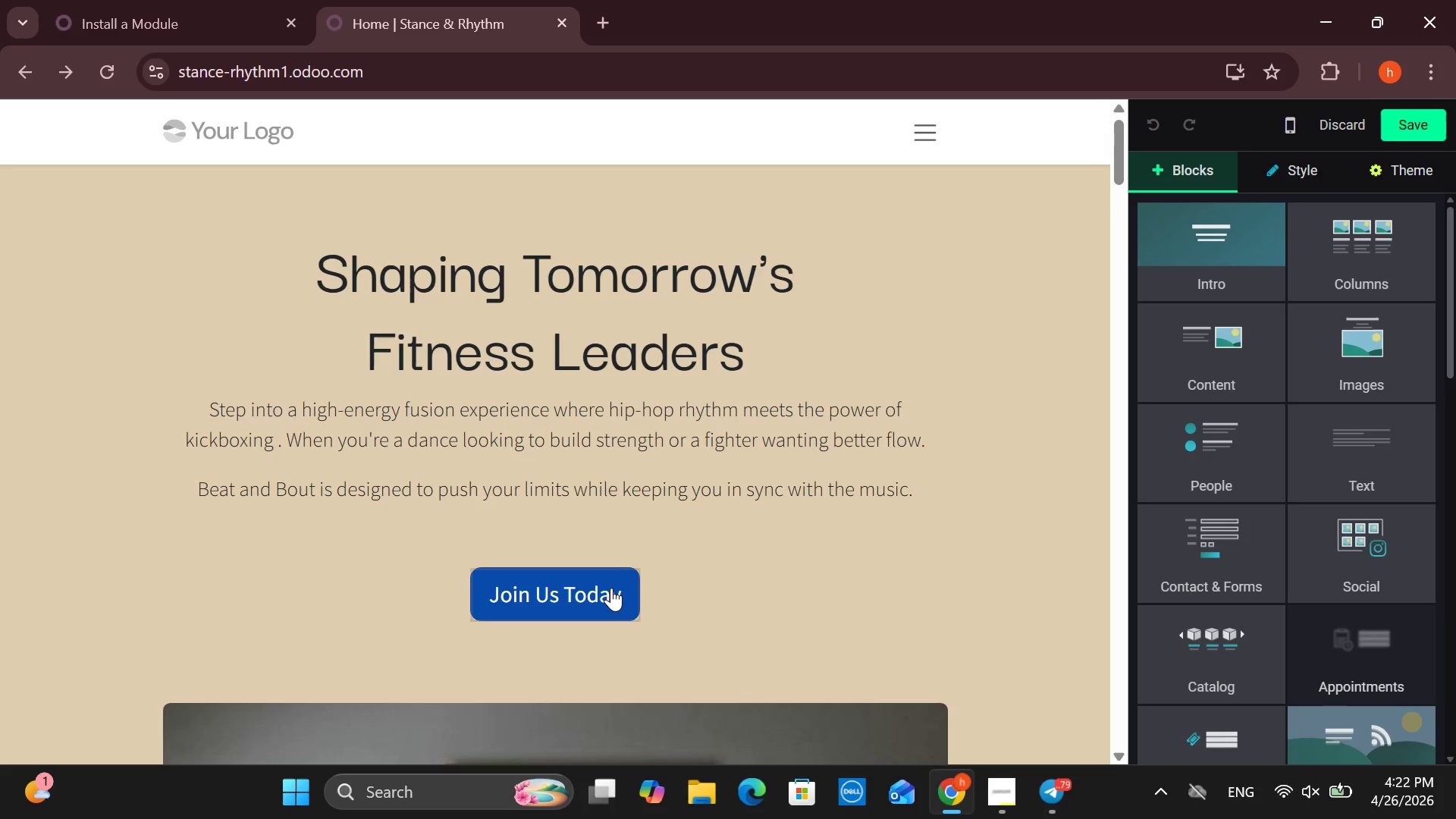 
left_click([611, 588])
 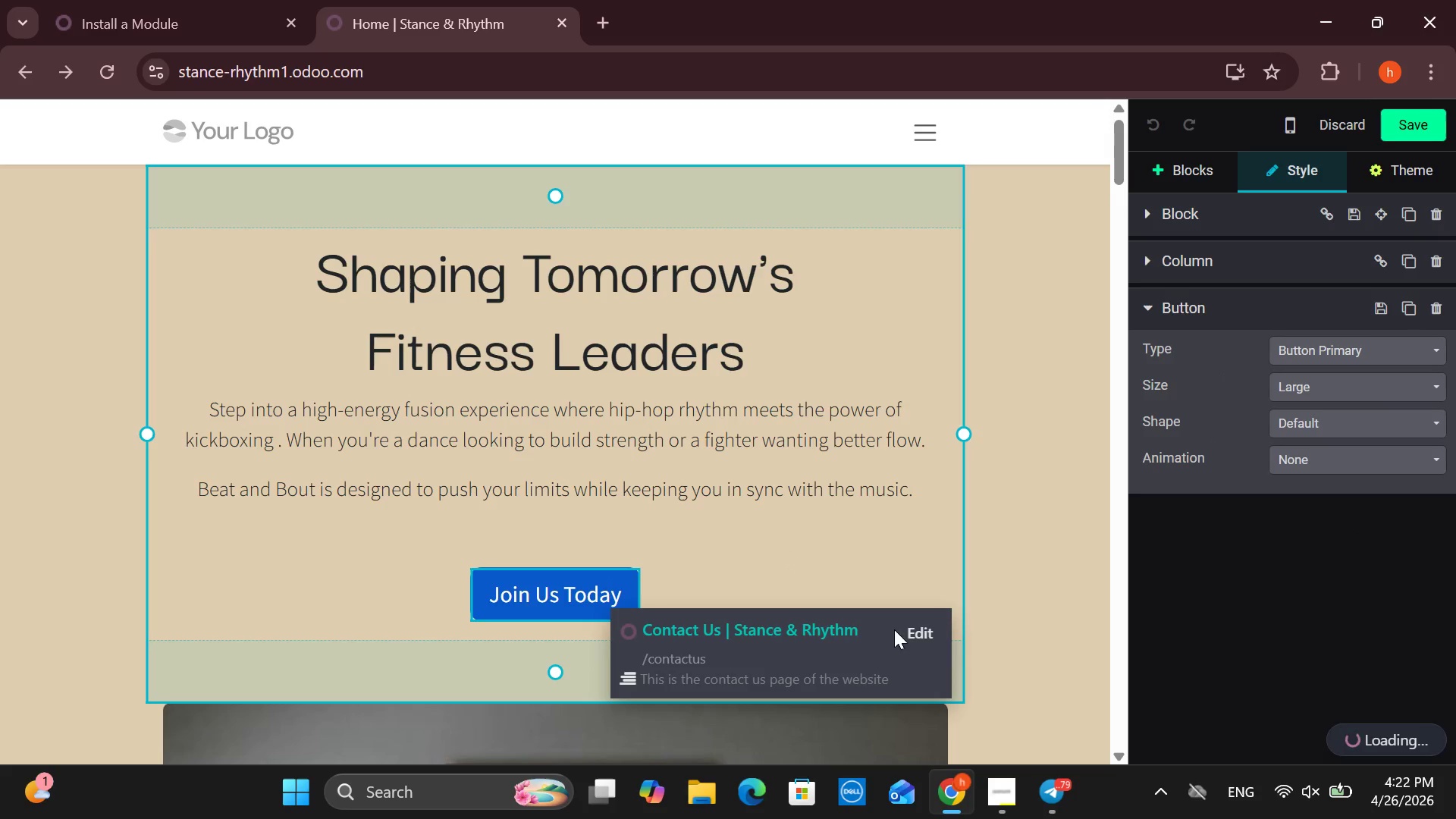 
left_click([919, 632])
 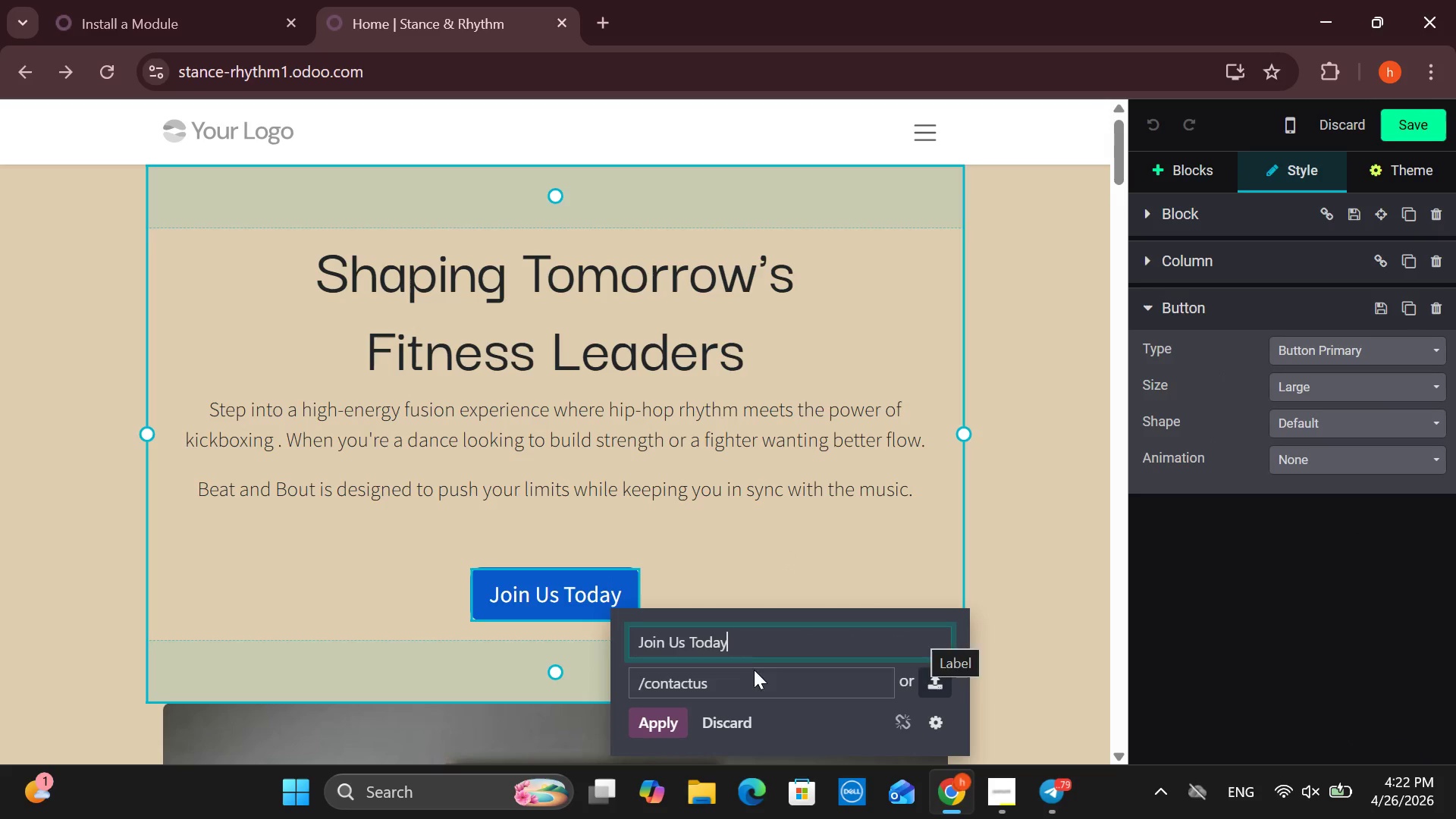 
left_click_drag(start_coordinate=[750, 682], to_coordinate=[568, 682])
 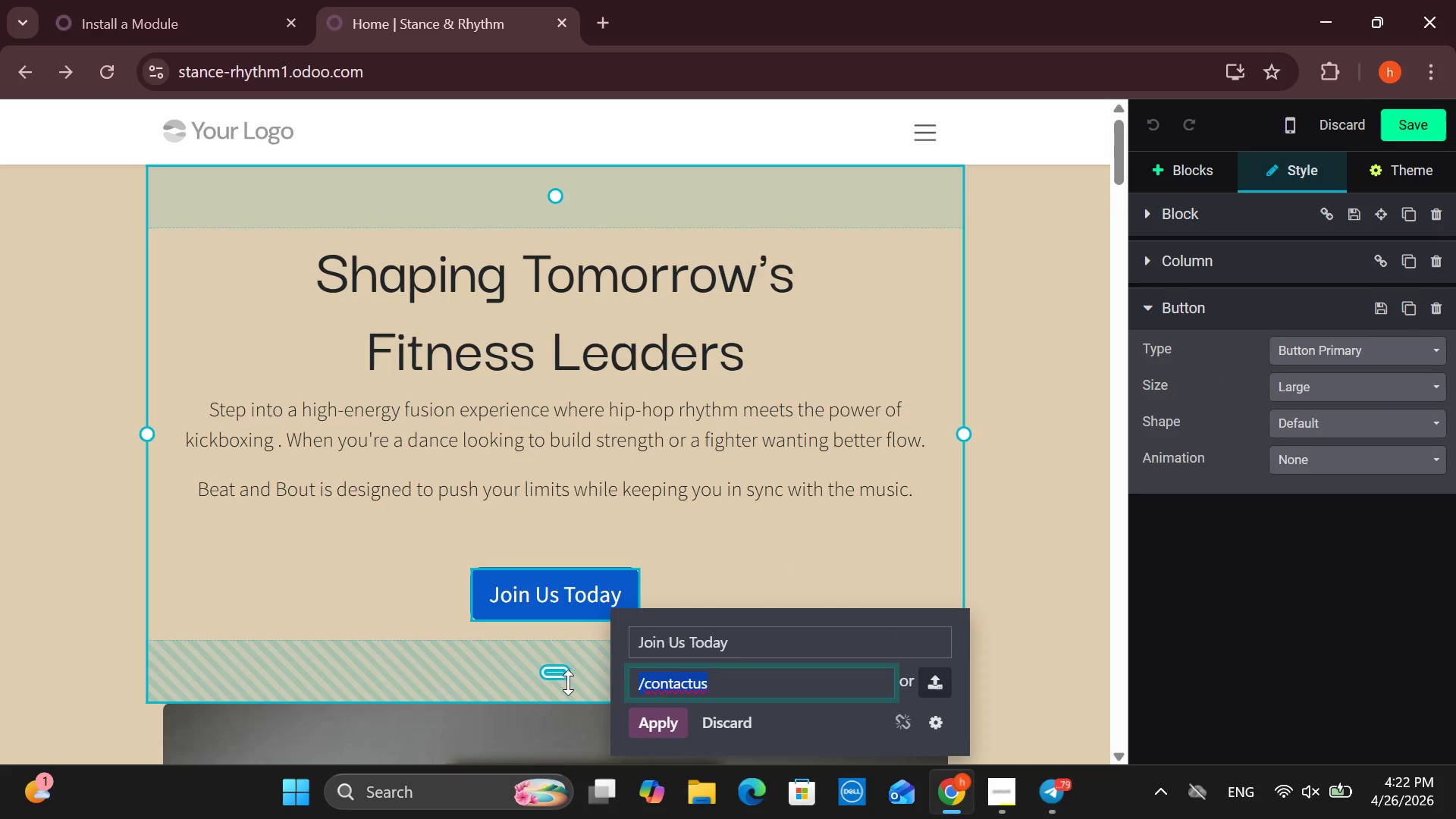 
key(Control+C)
 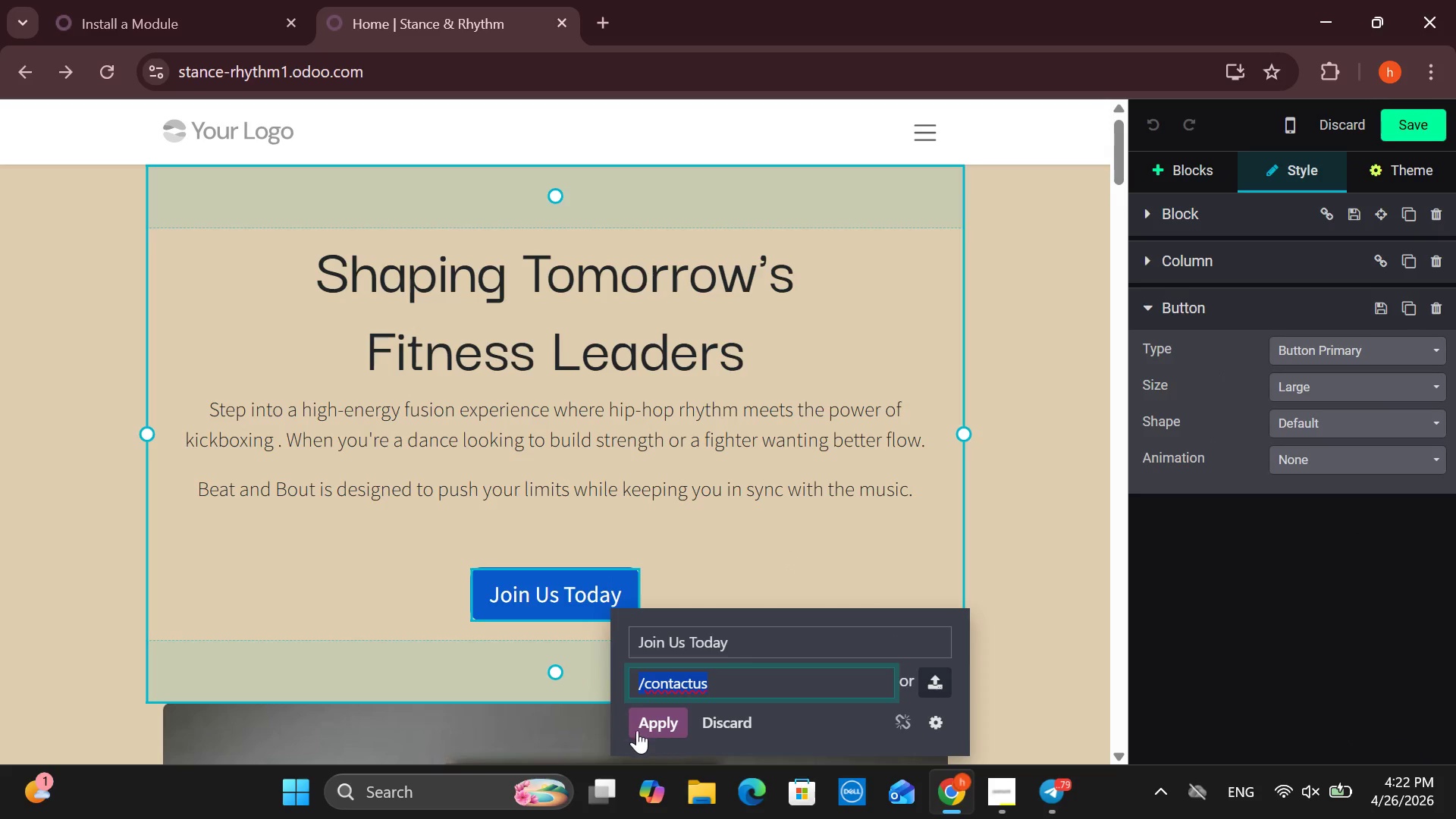 
left_click([637, 730])
 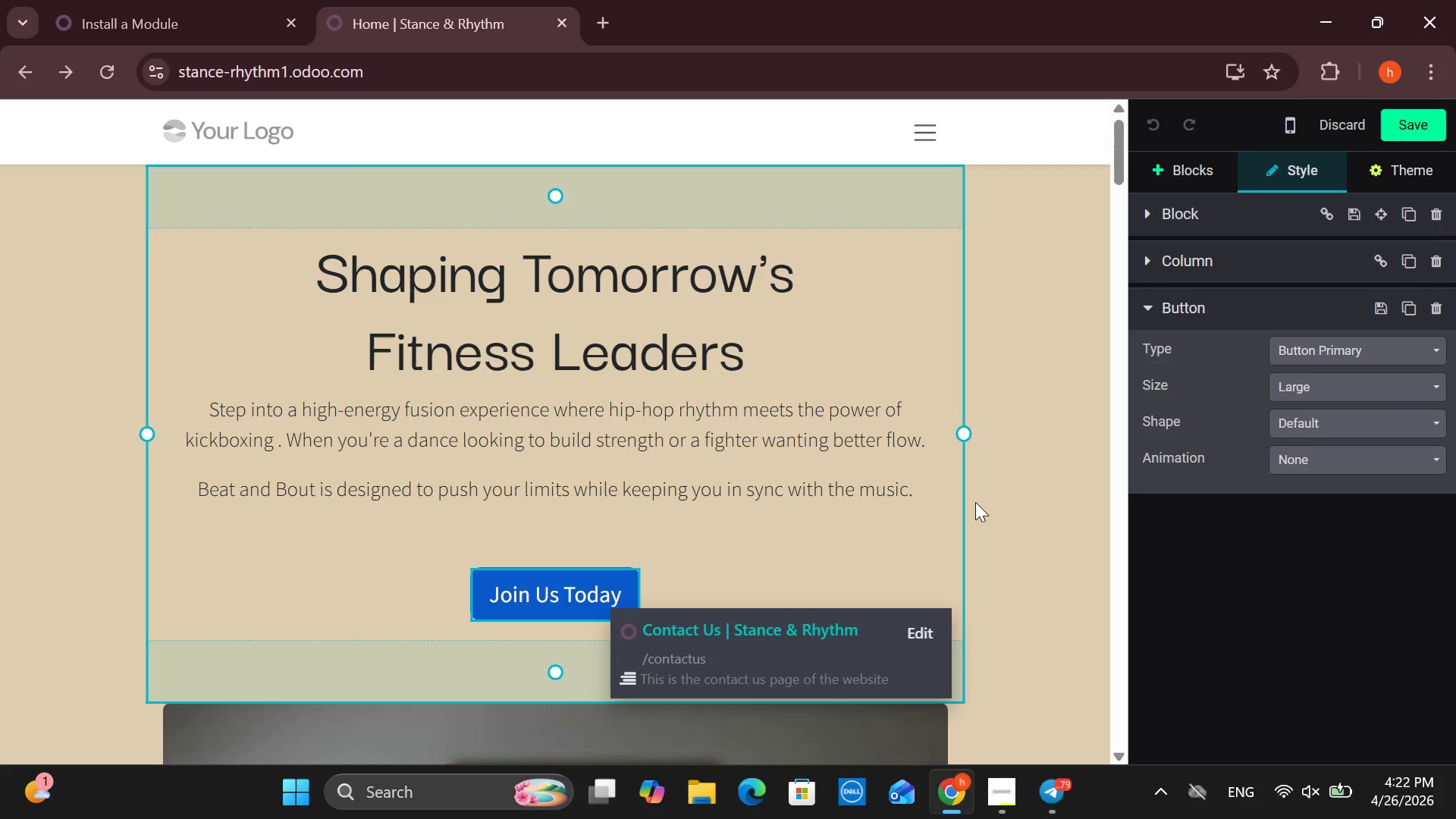 
left_click([1037, 471])
 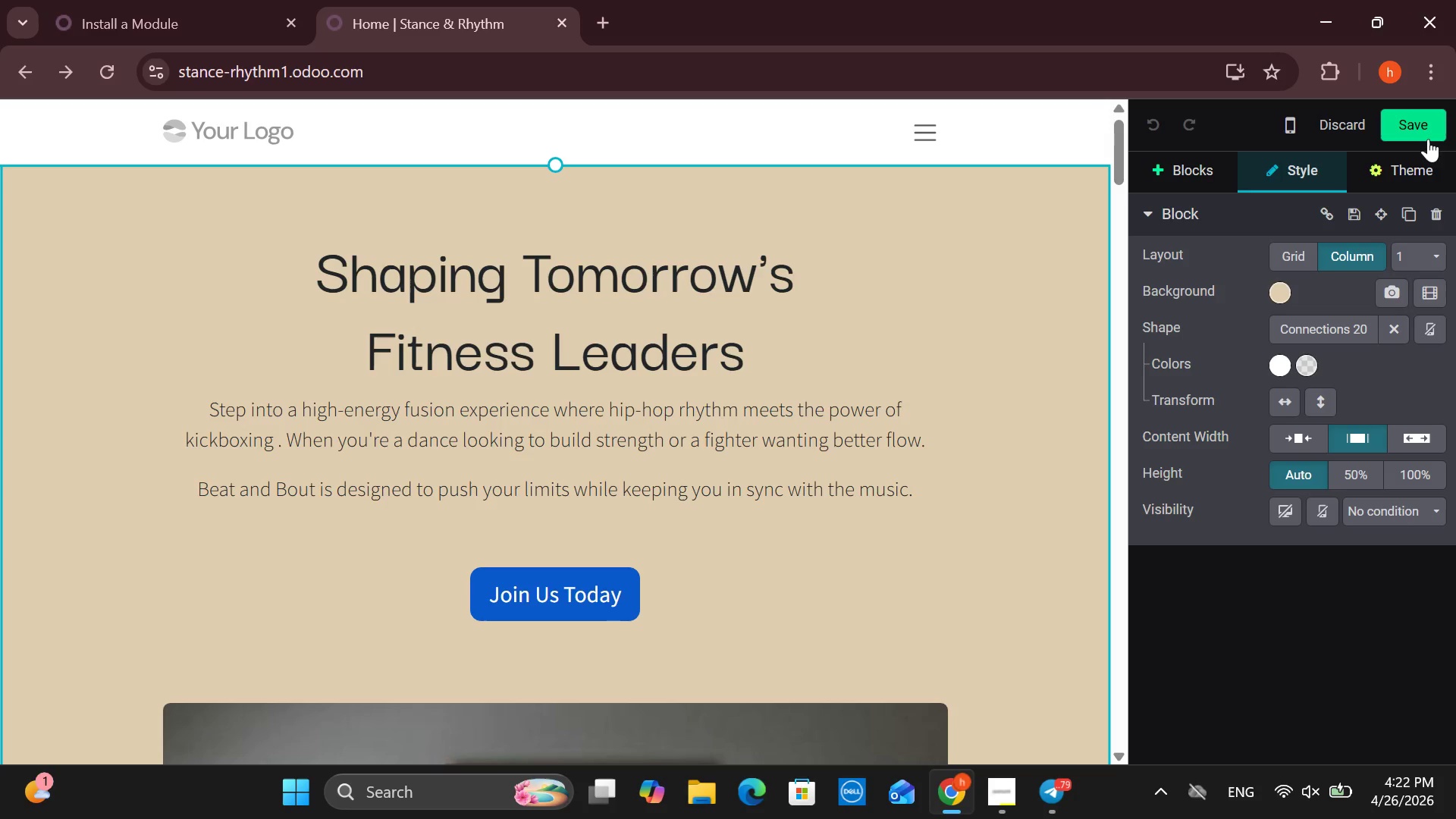 
left_click([1428, 139])
 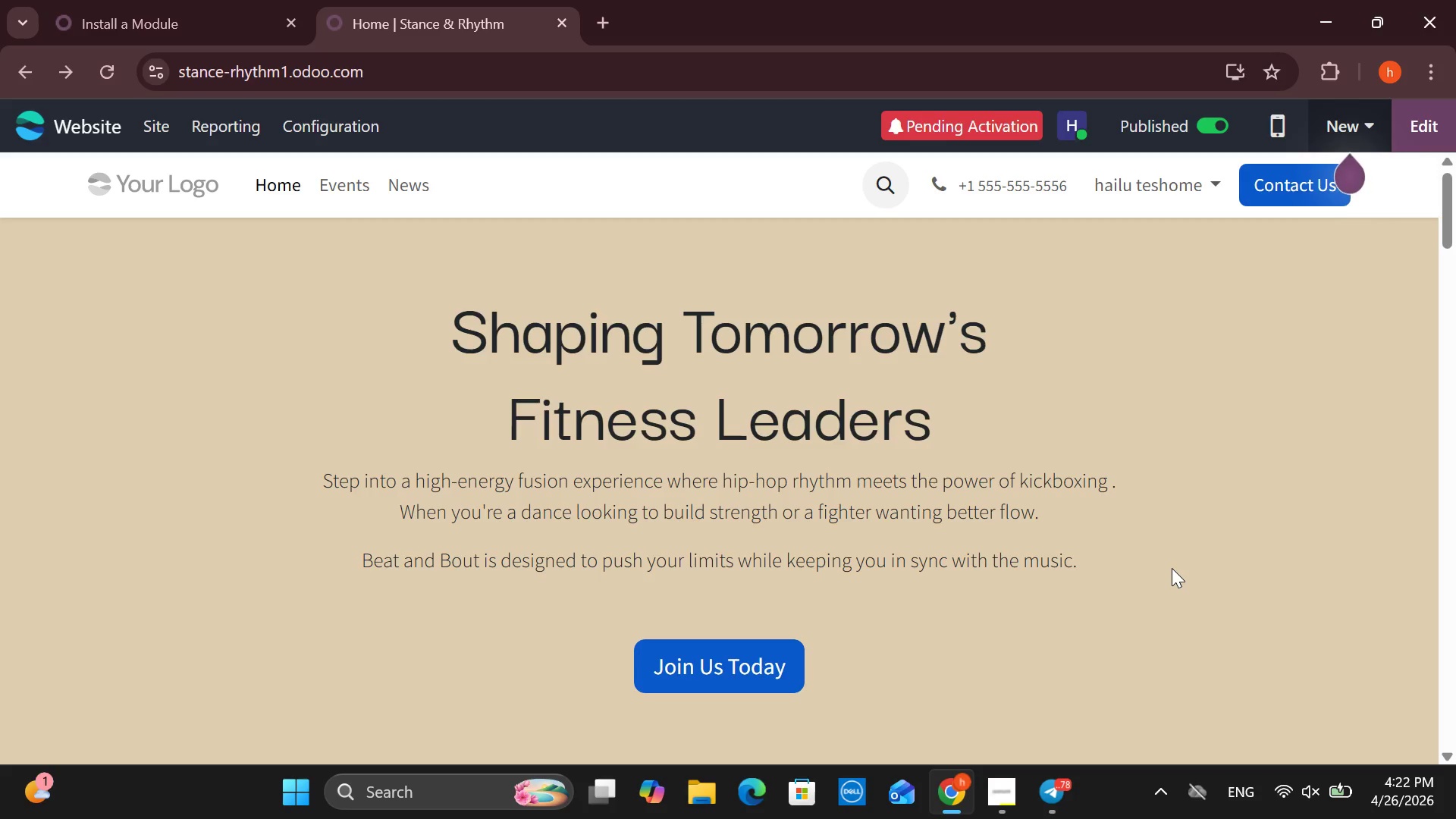 
wait(8.23)
 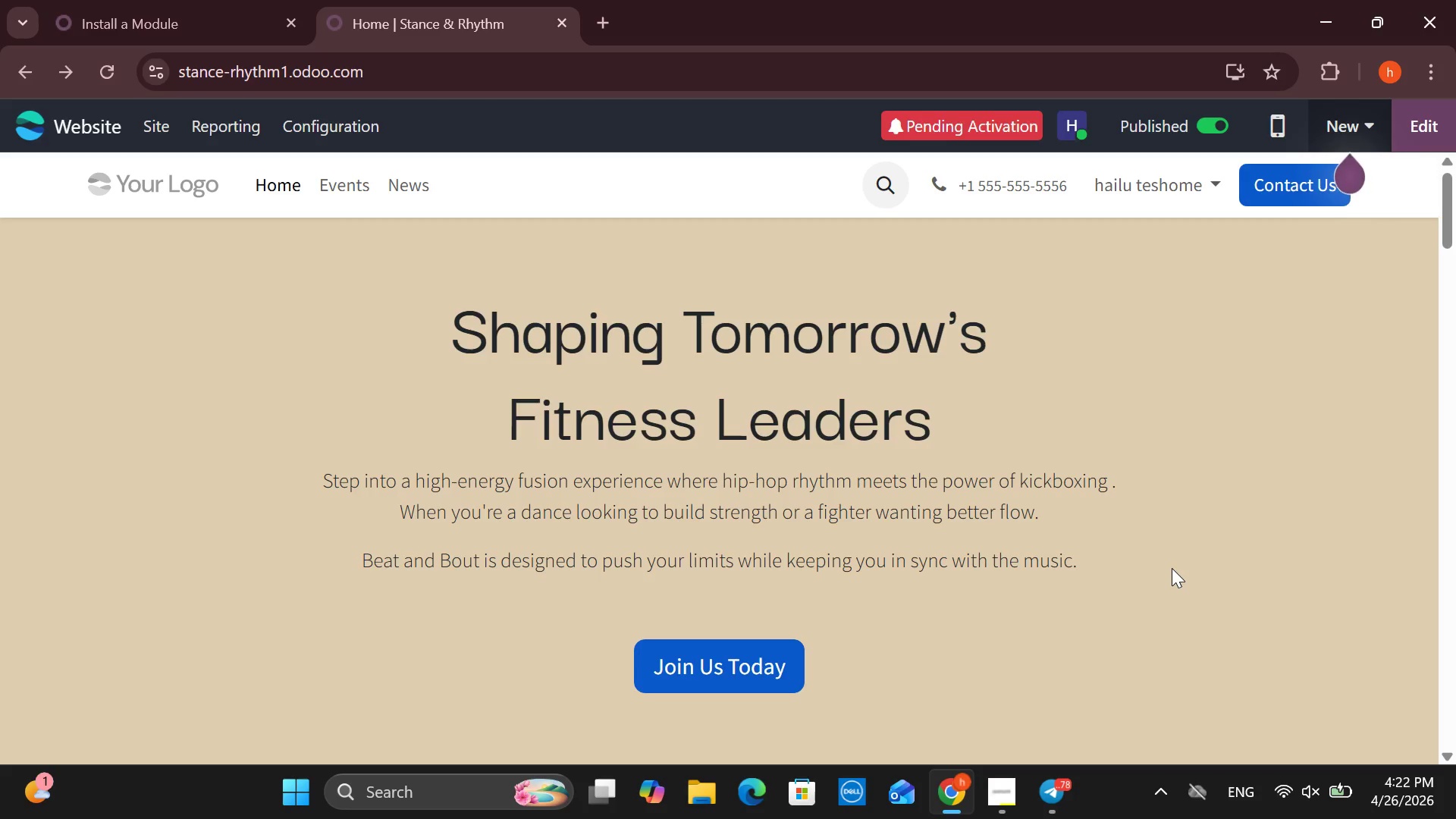 
left_click([158, 131])
 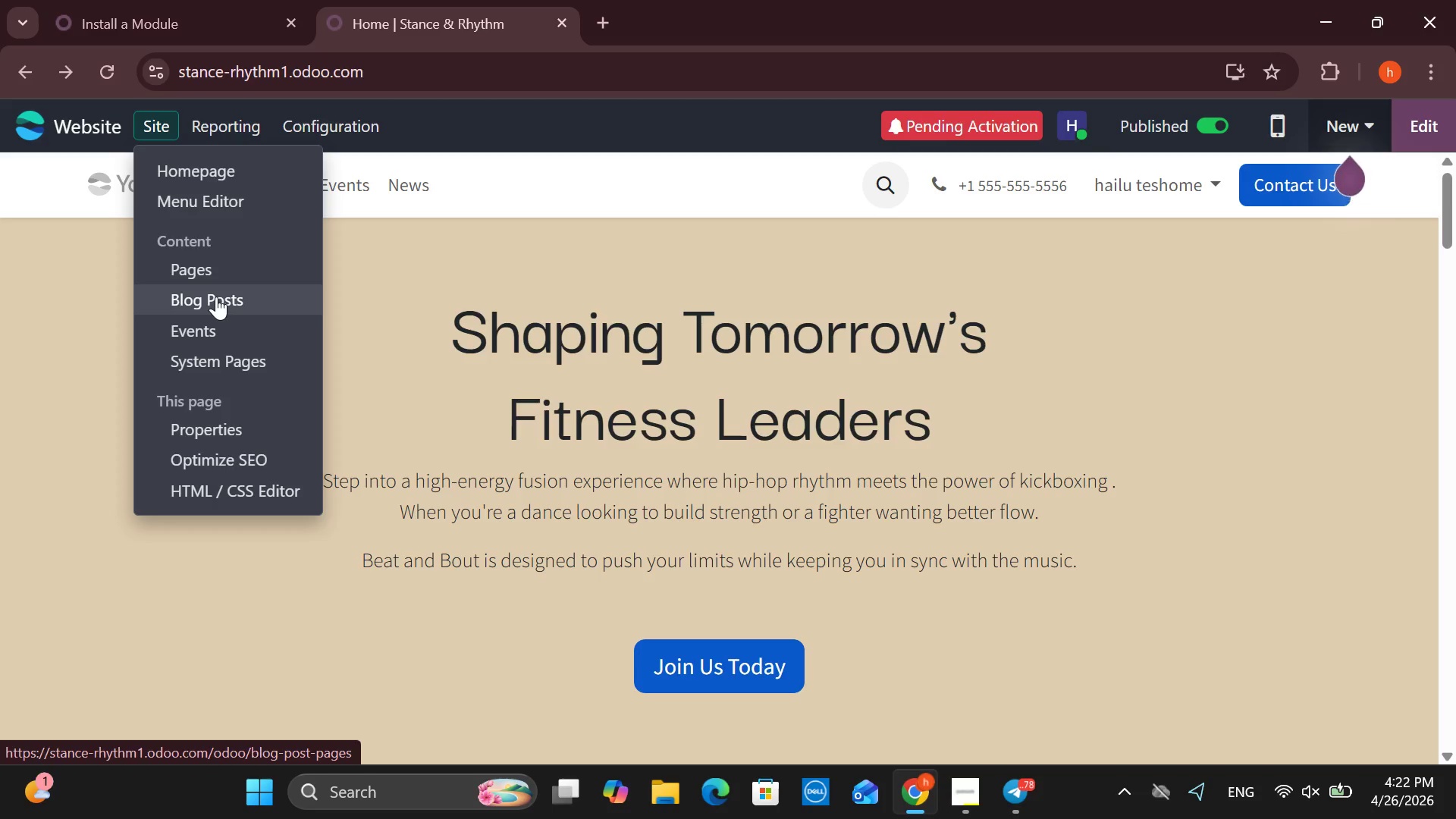 
wait(7.75)
 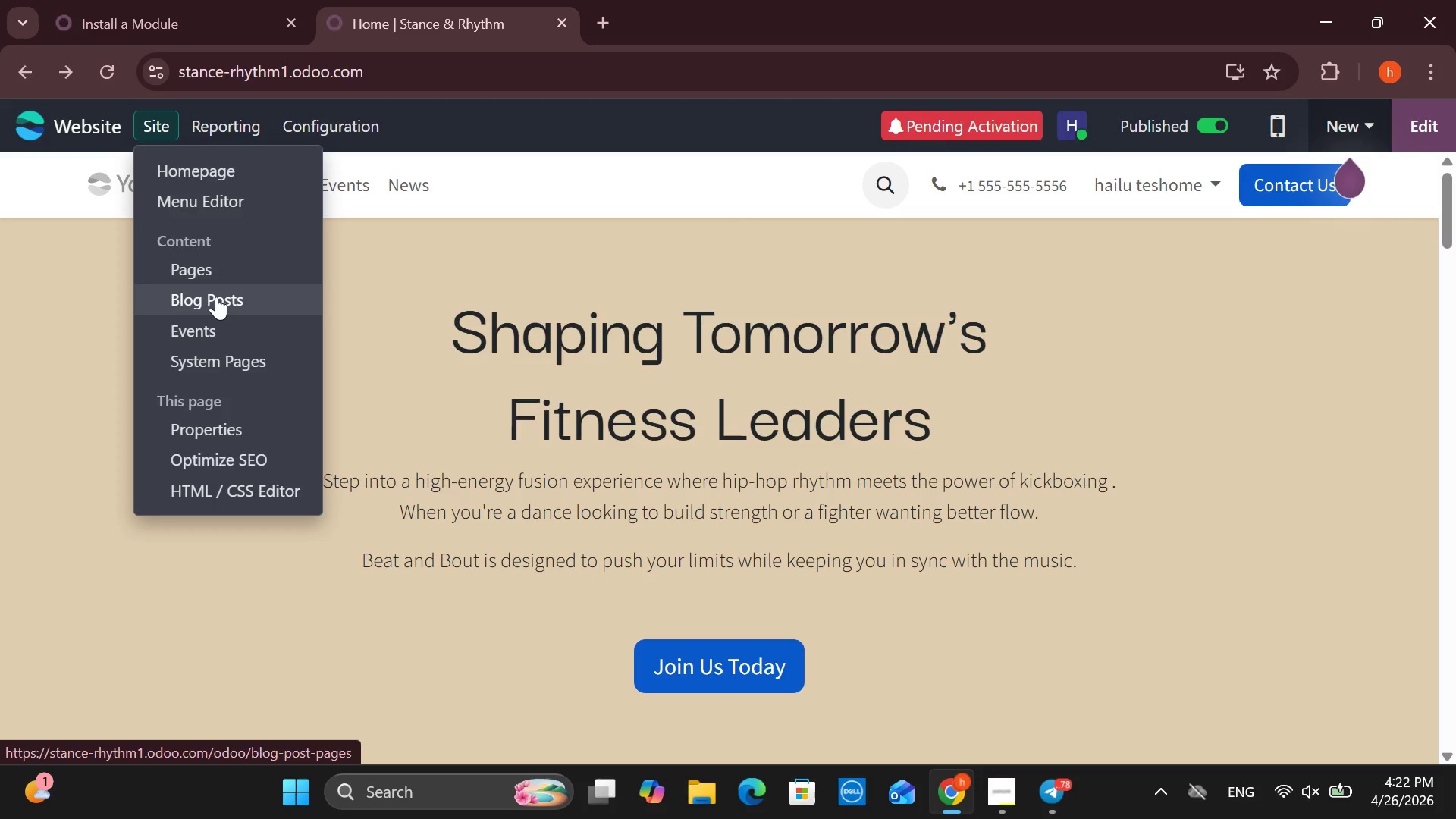 
left_click([328, 288])
 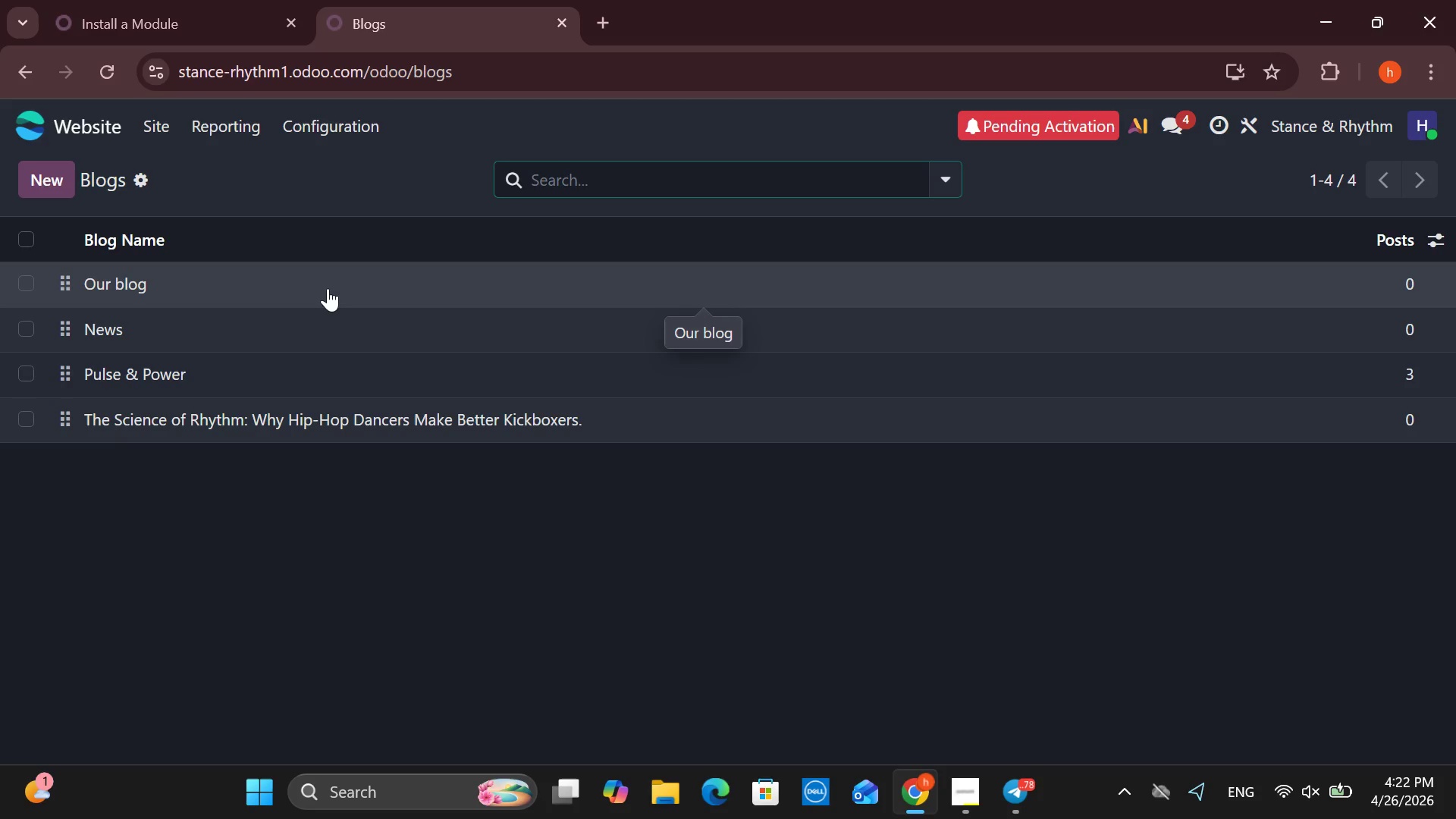 
wait(11.11)
 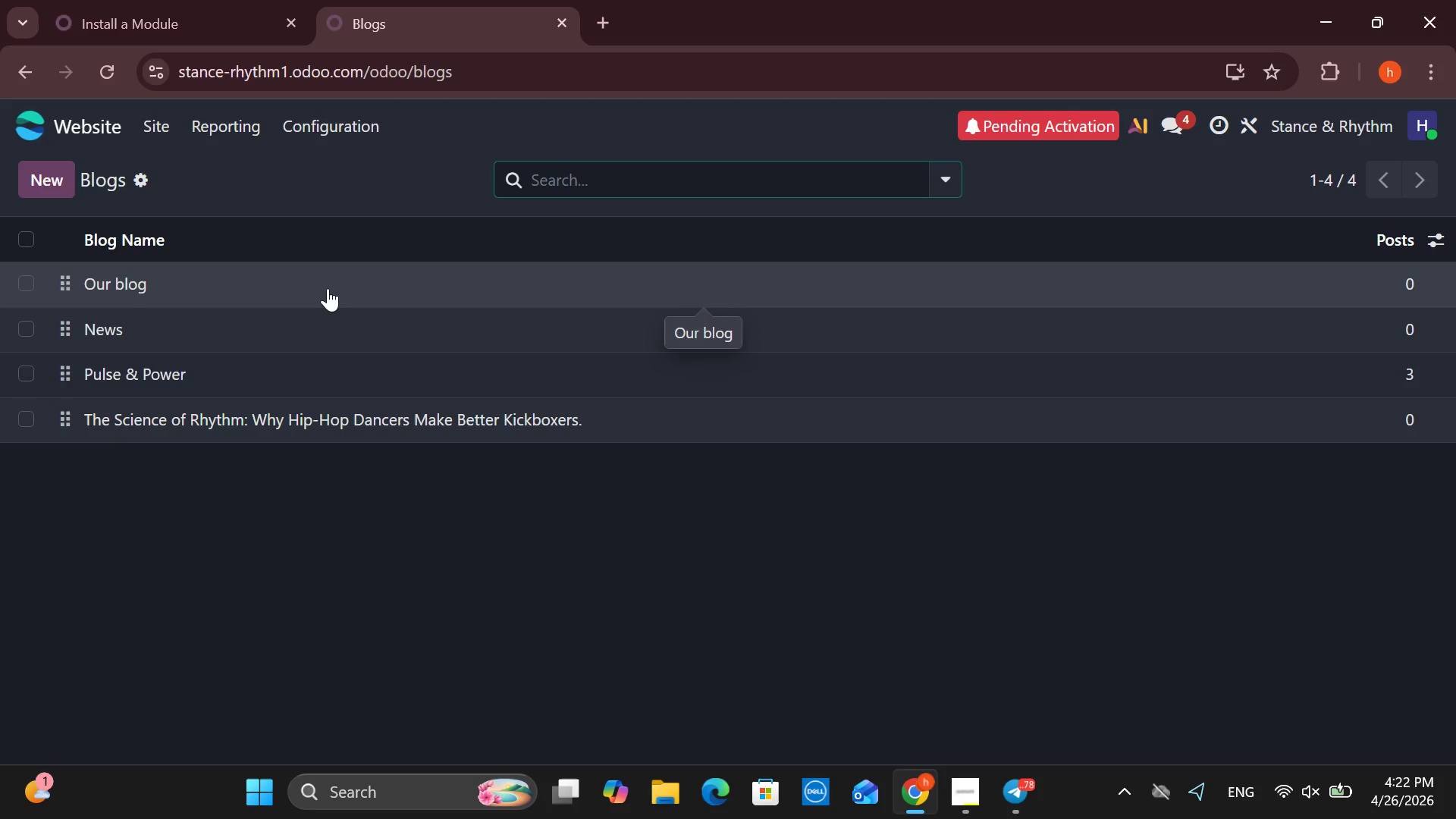 
left_click([1001, 782])